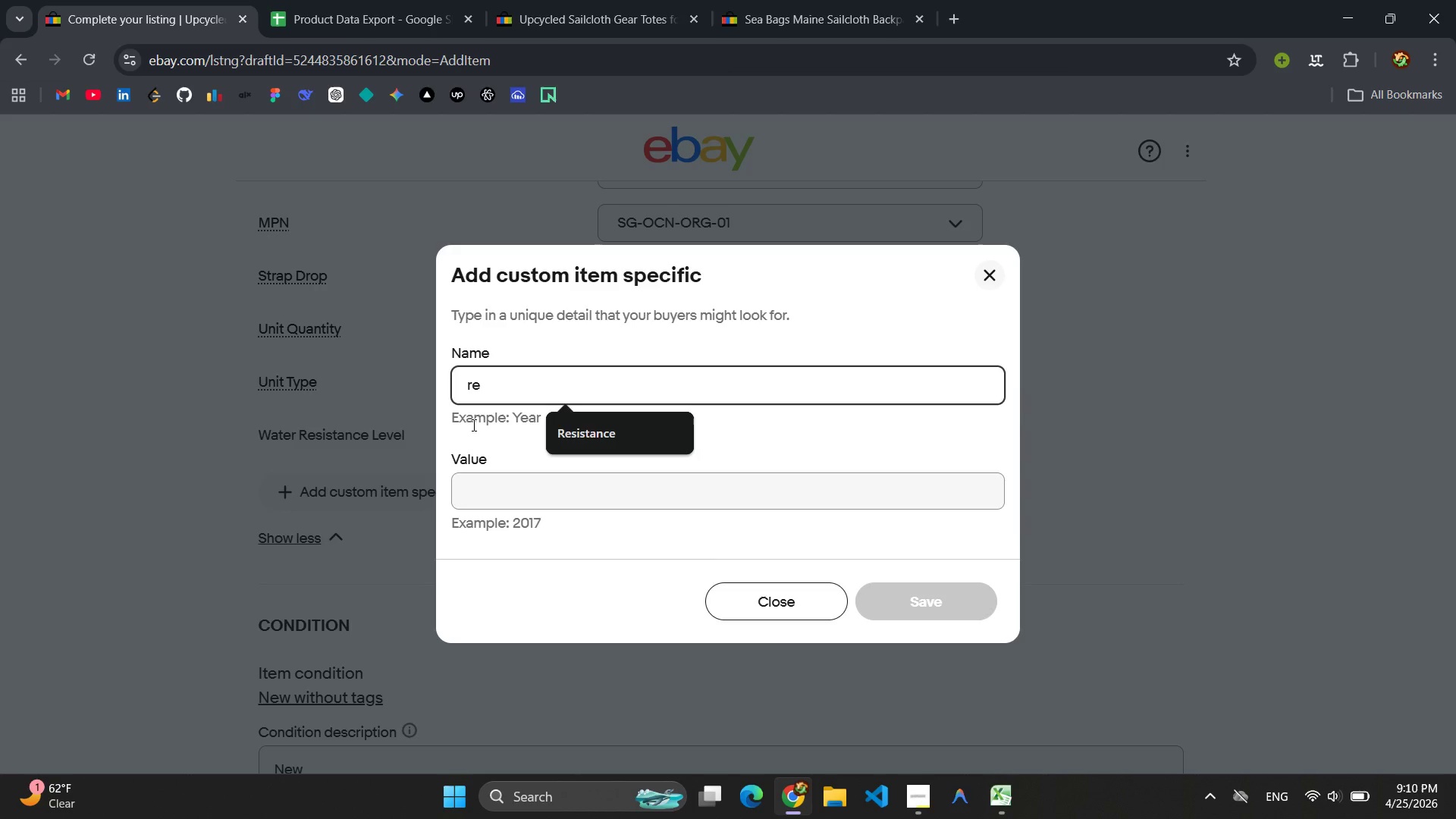 
key(Backspace)
key(Backspace)
type(Recycled )
 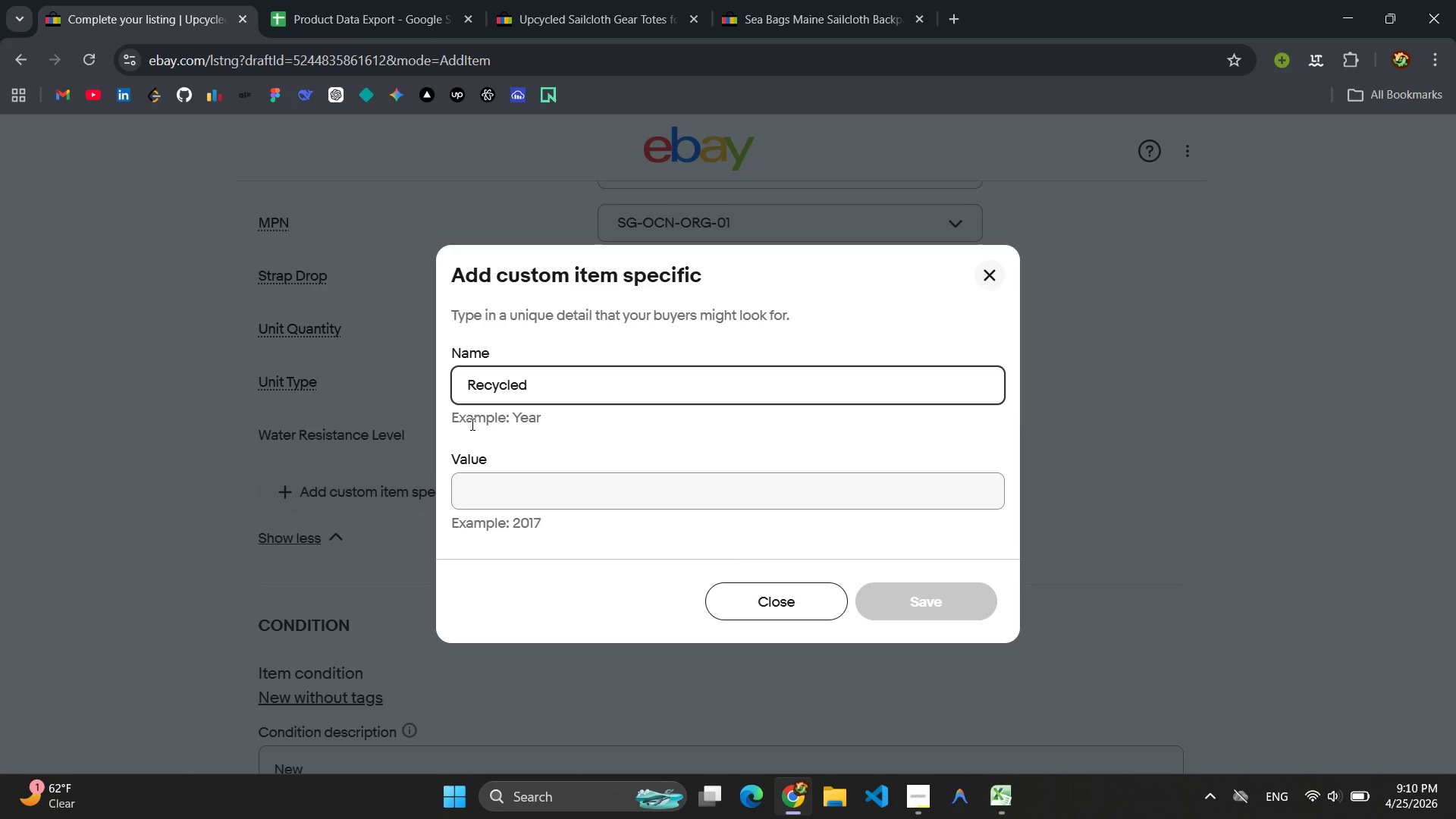 
wait(103.16)
 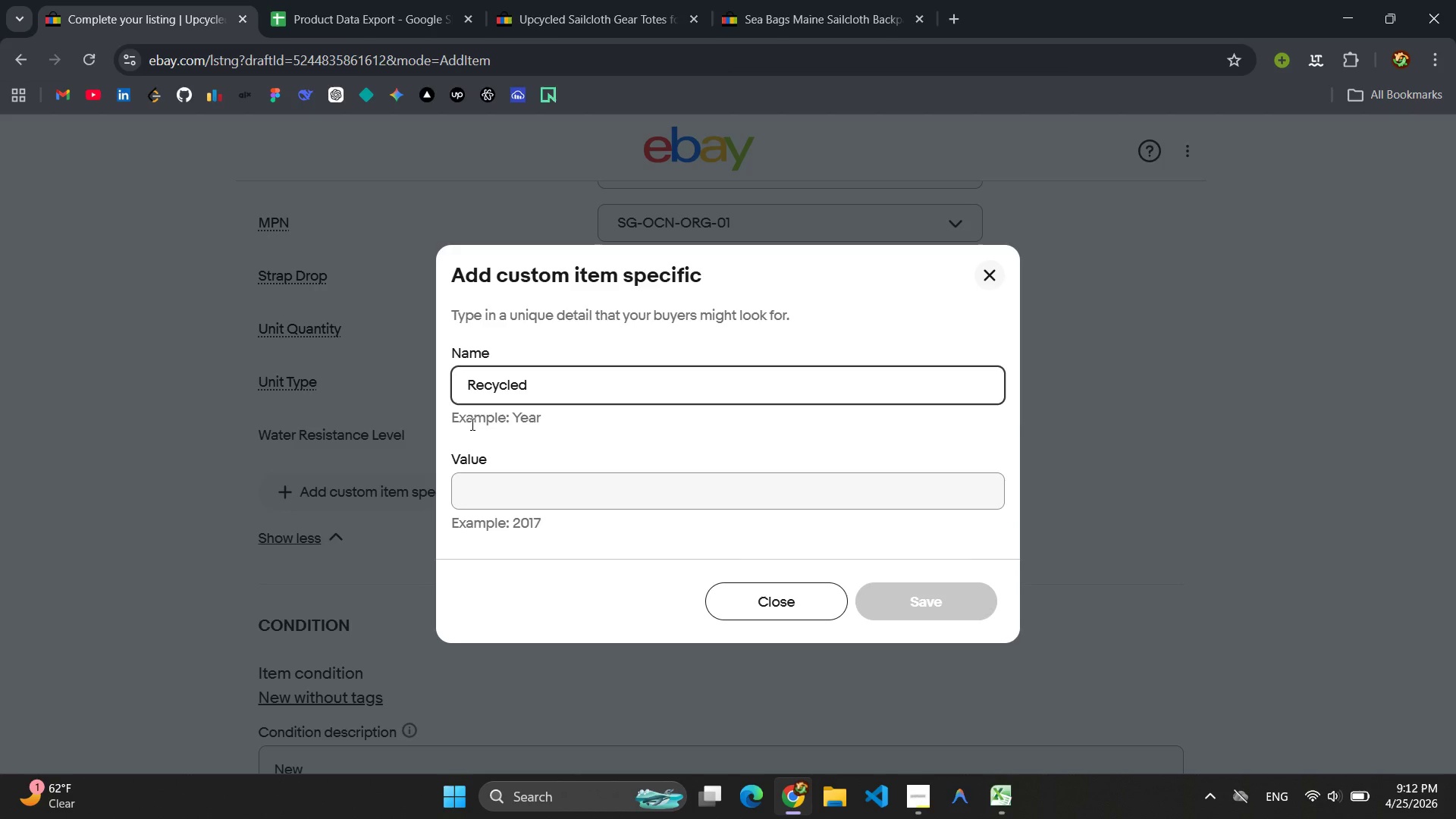 
type(Material)
 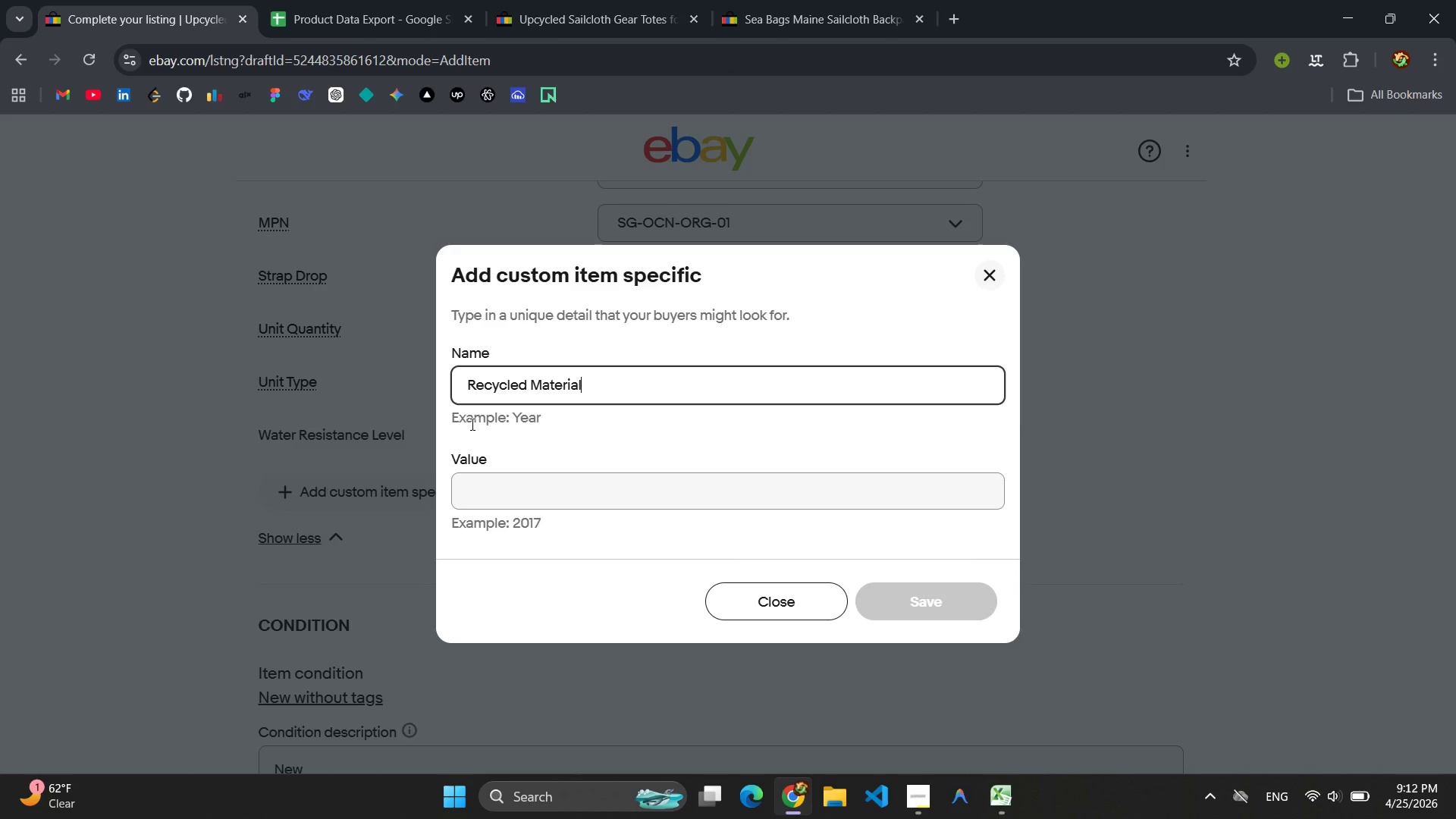 
left_click([457, 485])
 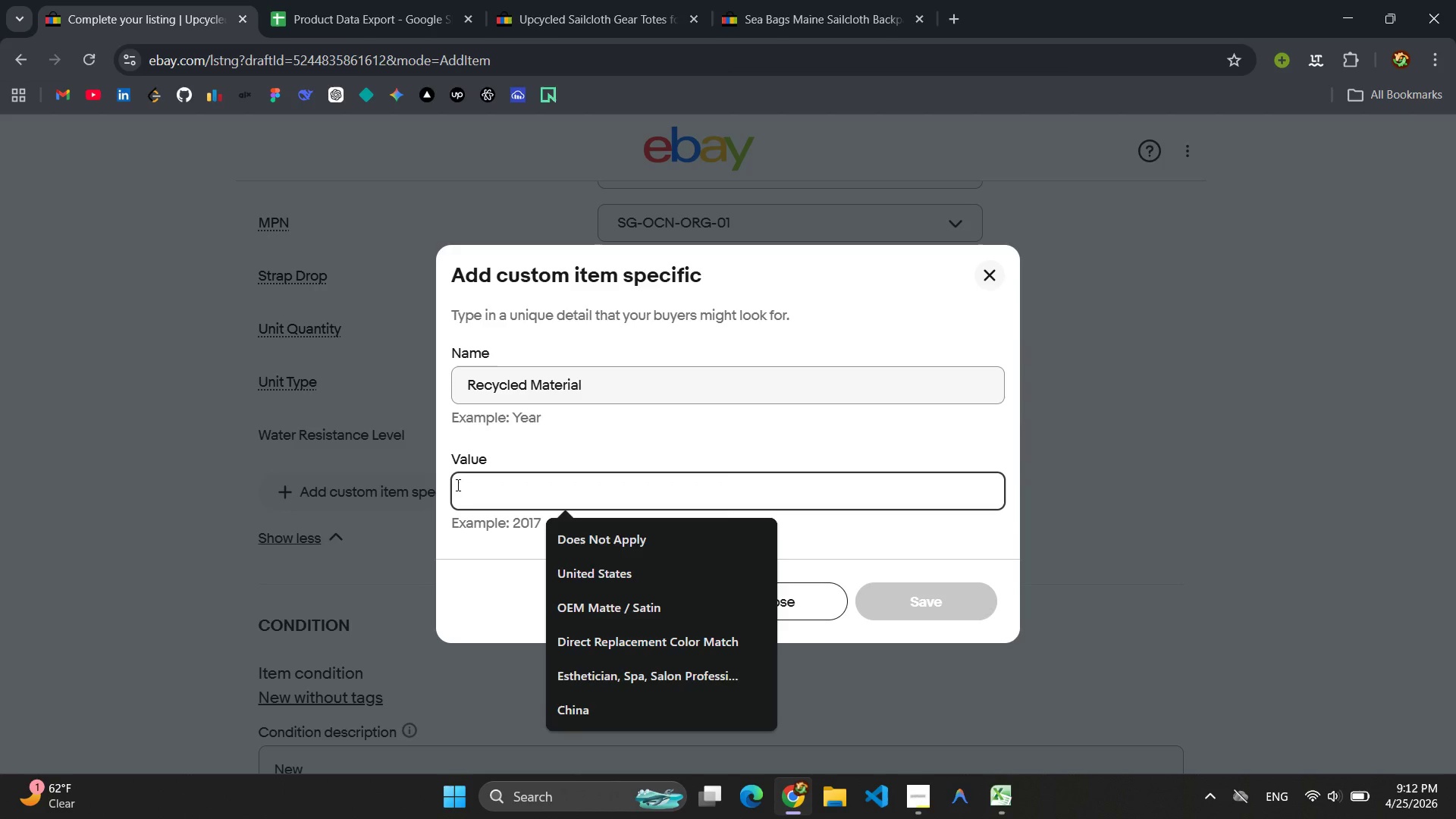 
type(Yes)
 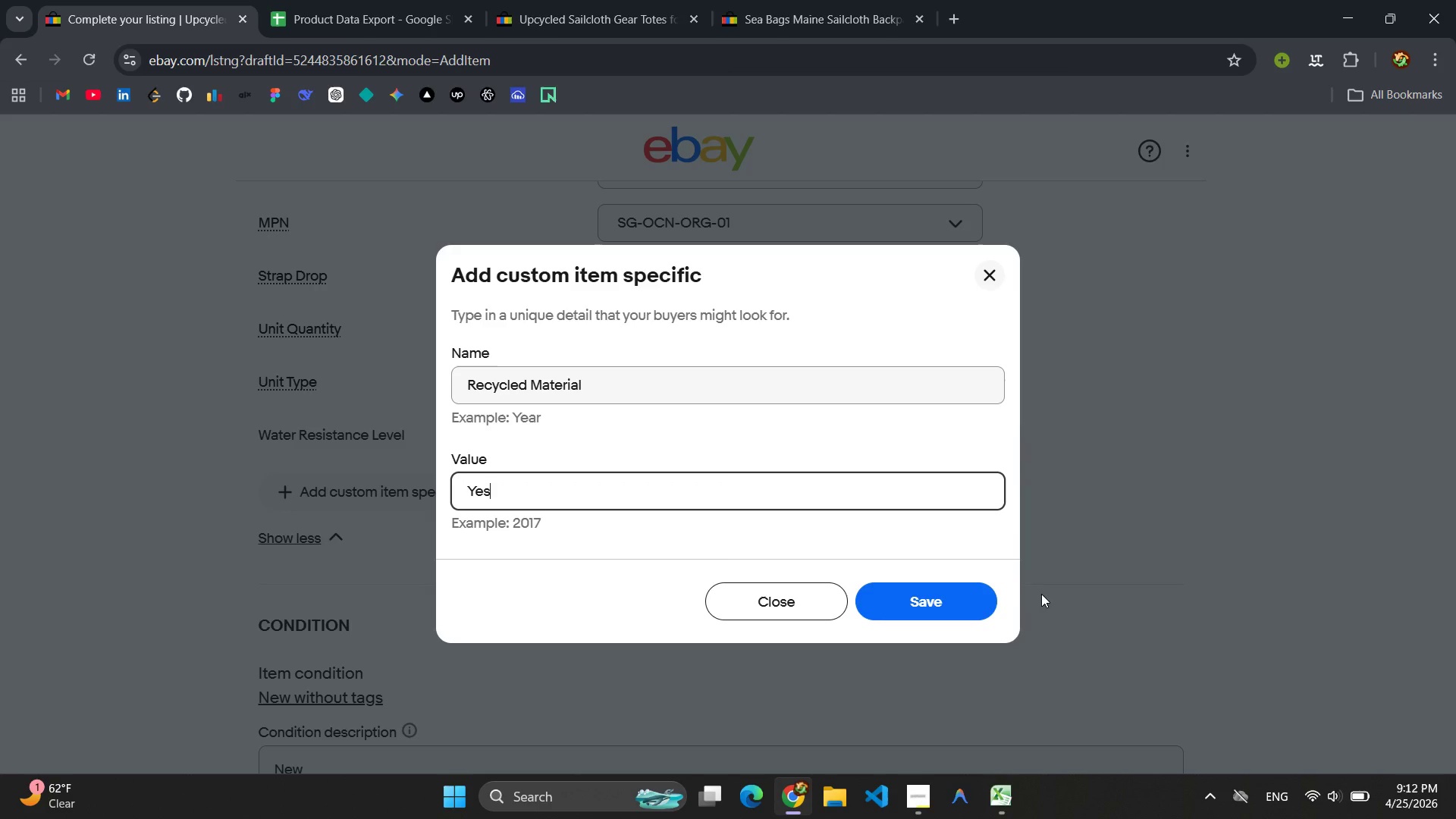 
left_click([950, 595])
 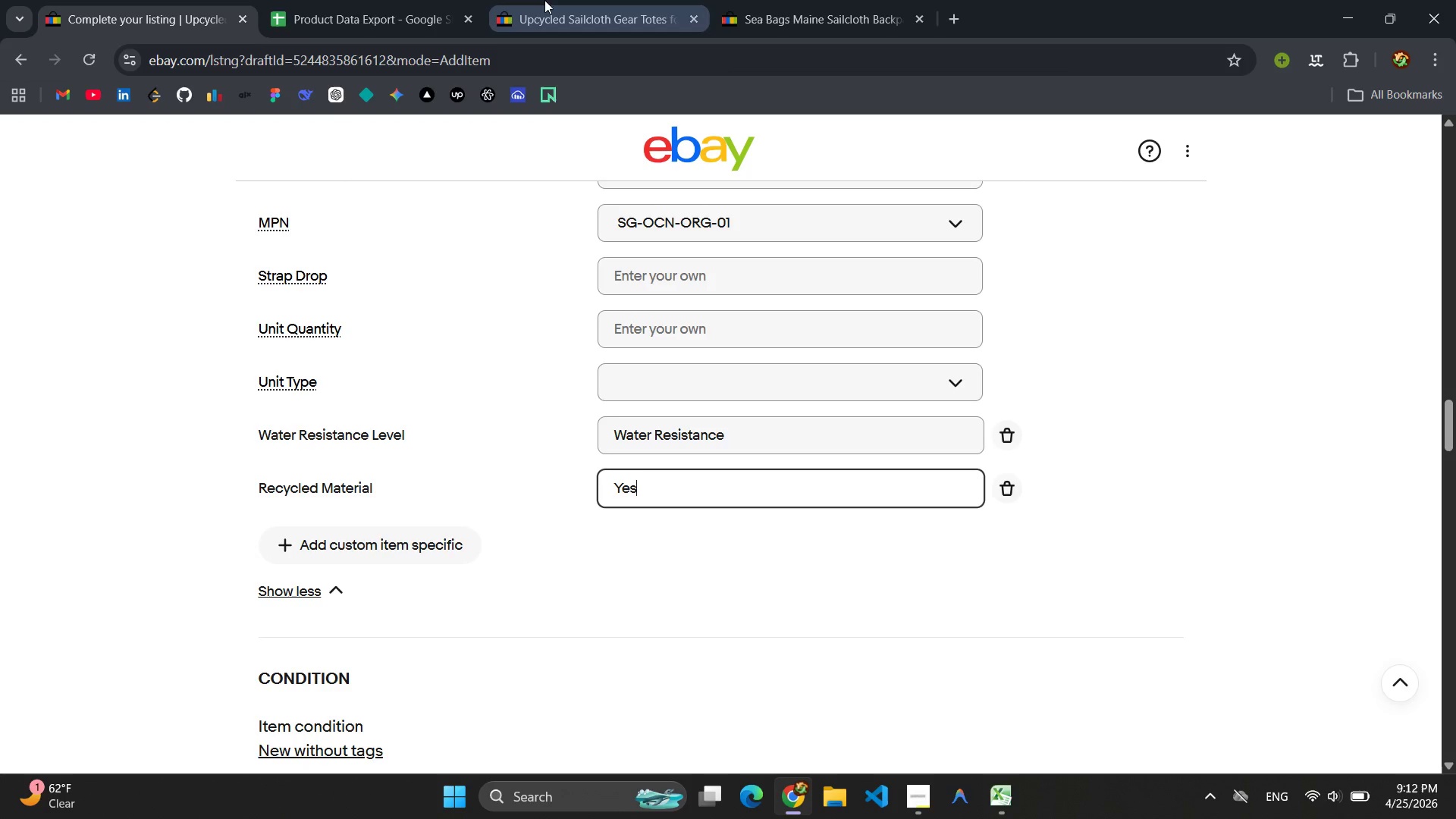 
left_click([343, 5])
 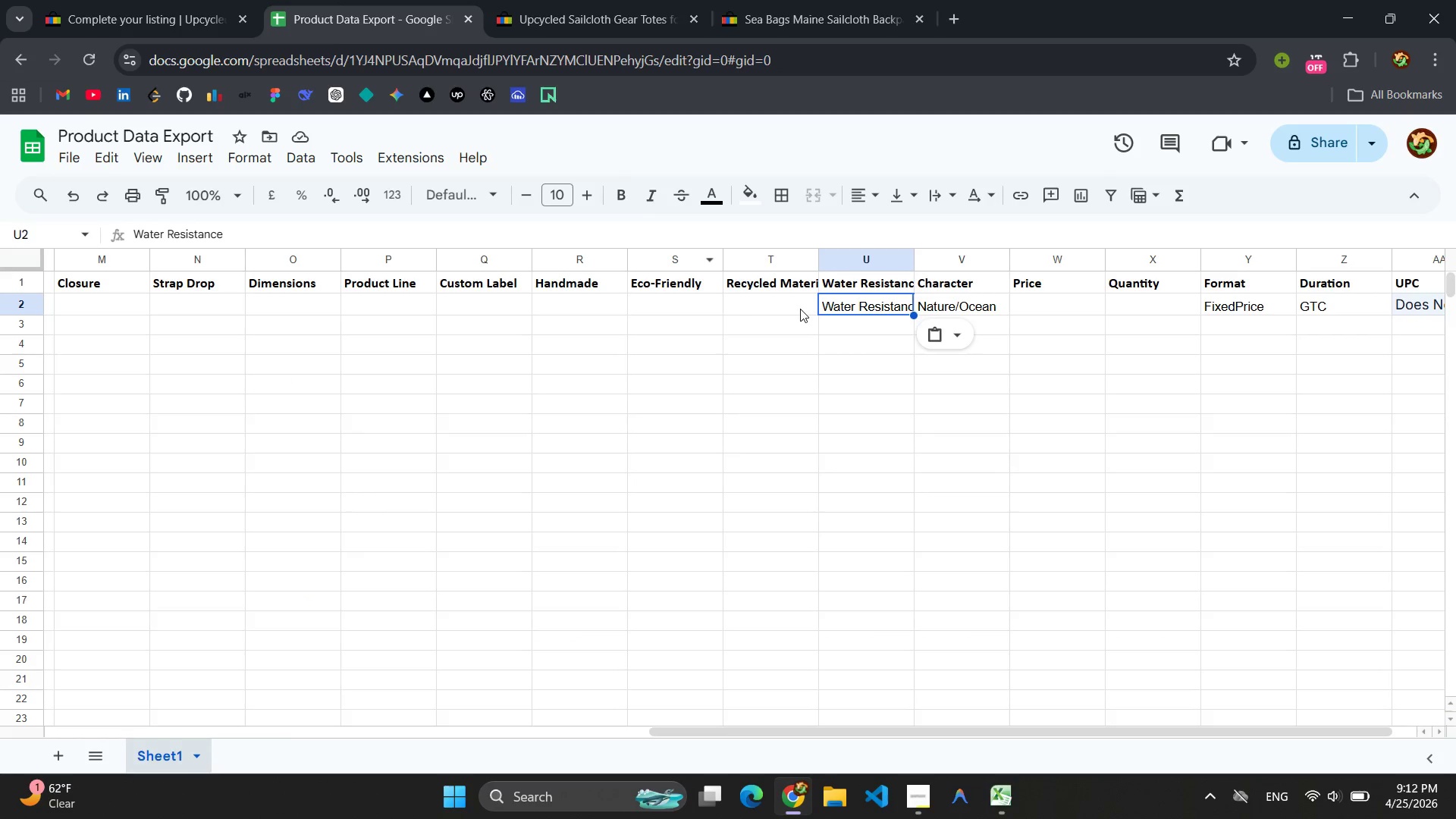 
left_click([783, 309])
 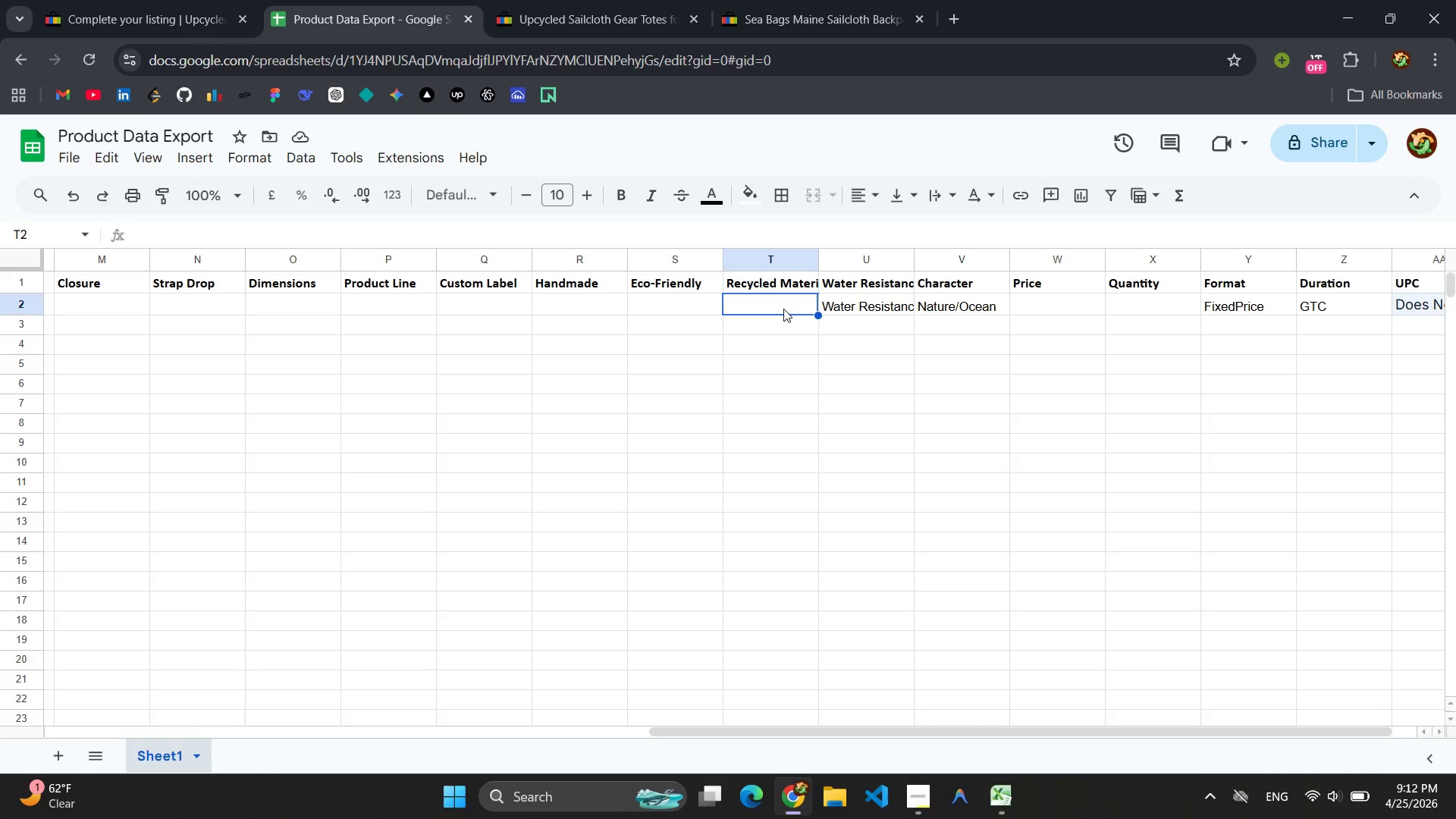 
type(Yes)
 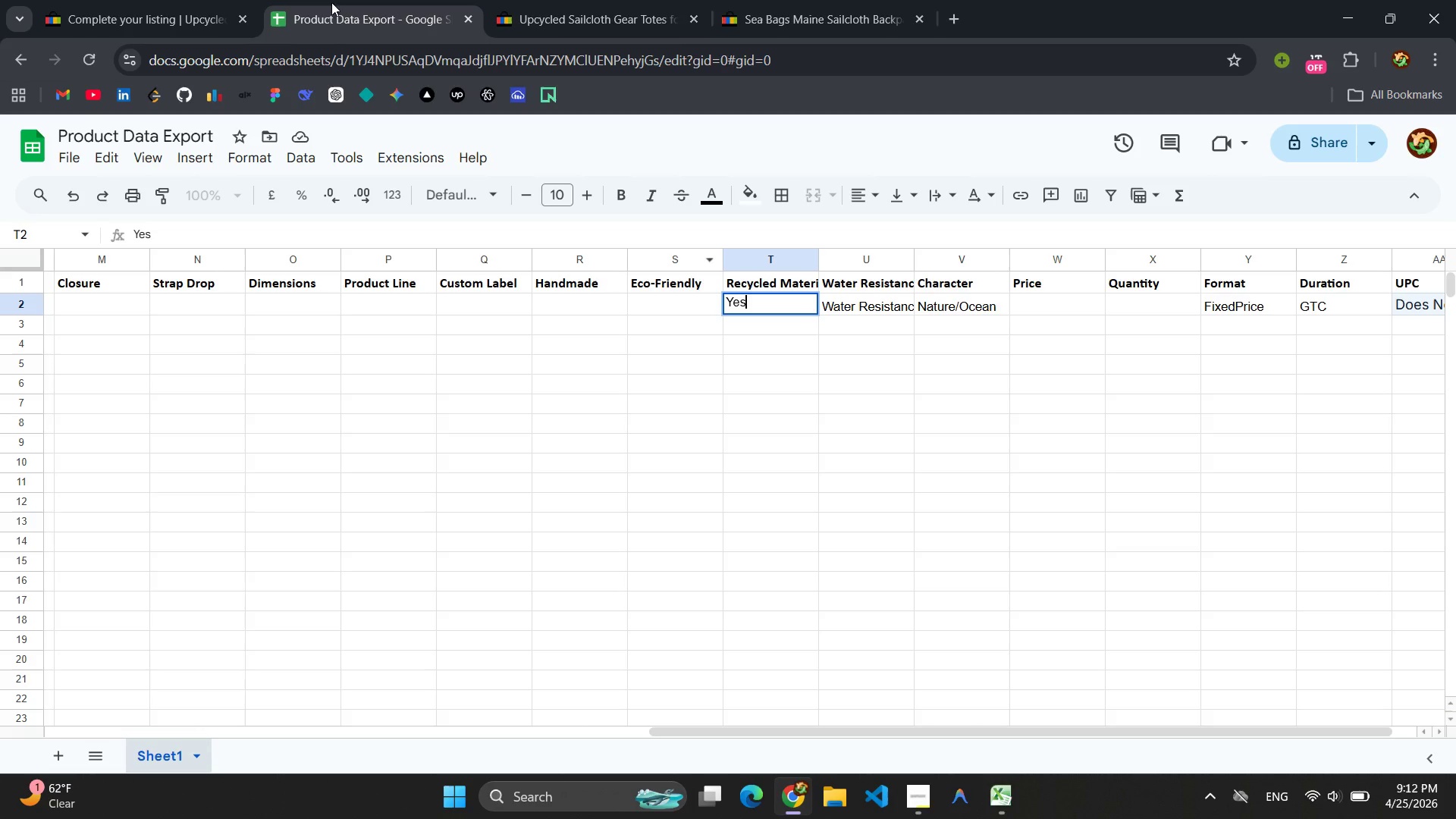 
left_click([103, 11])
 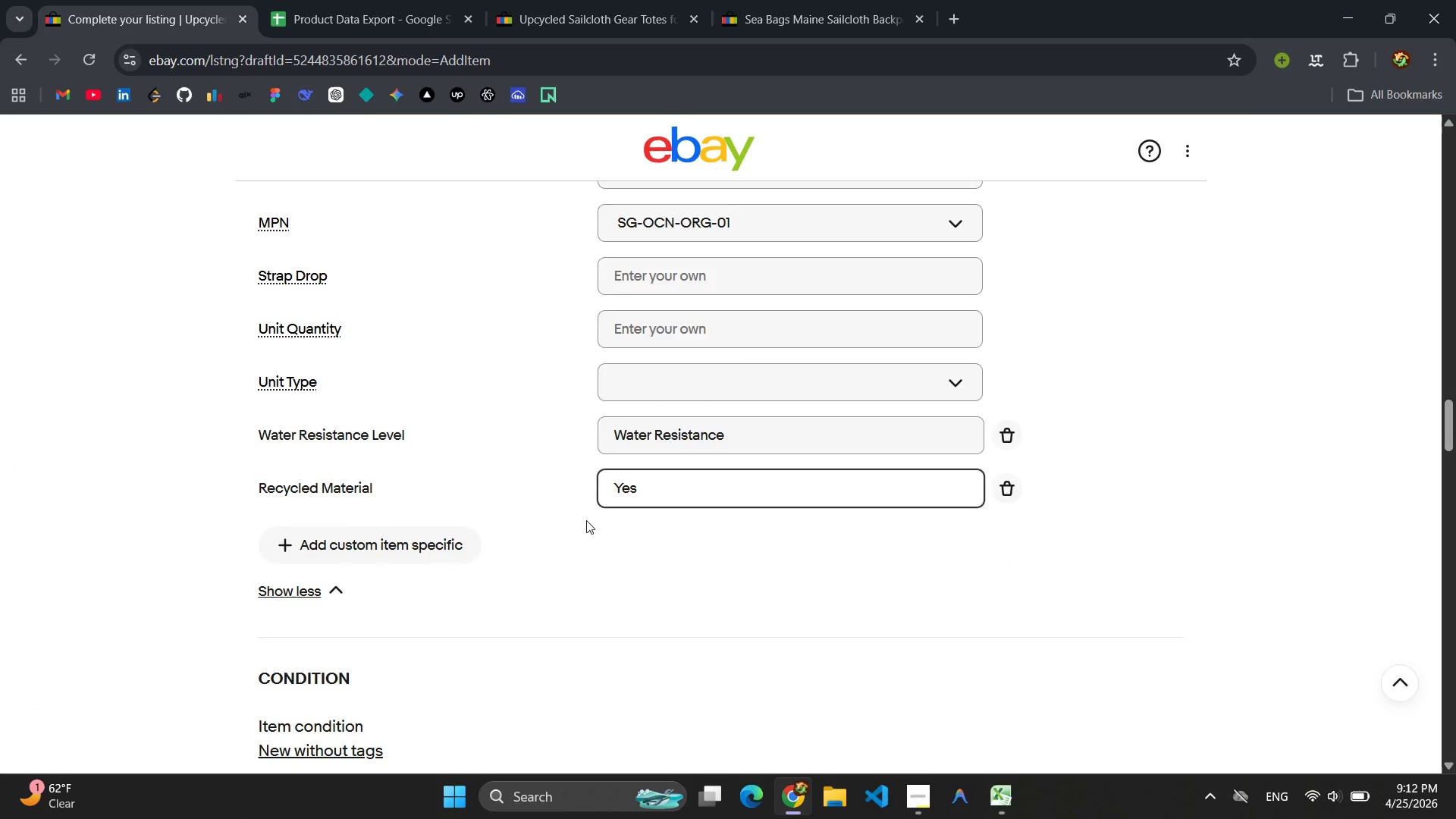 
left_click([588, 520])
 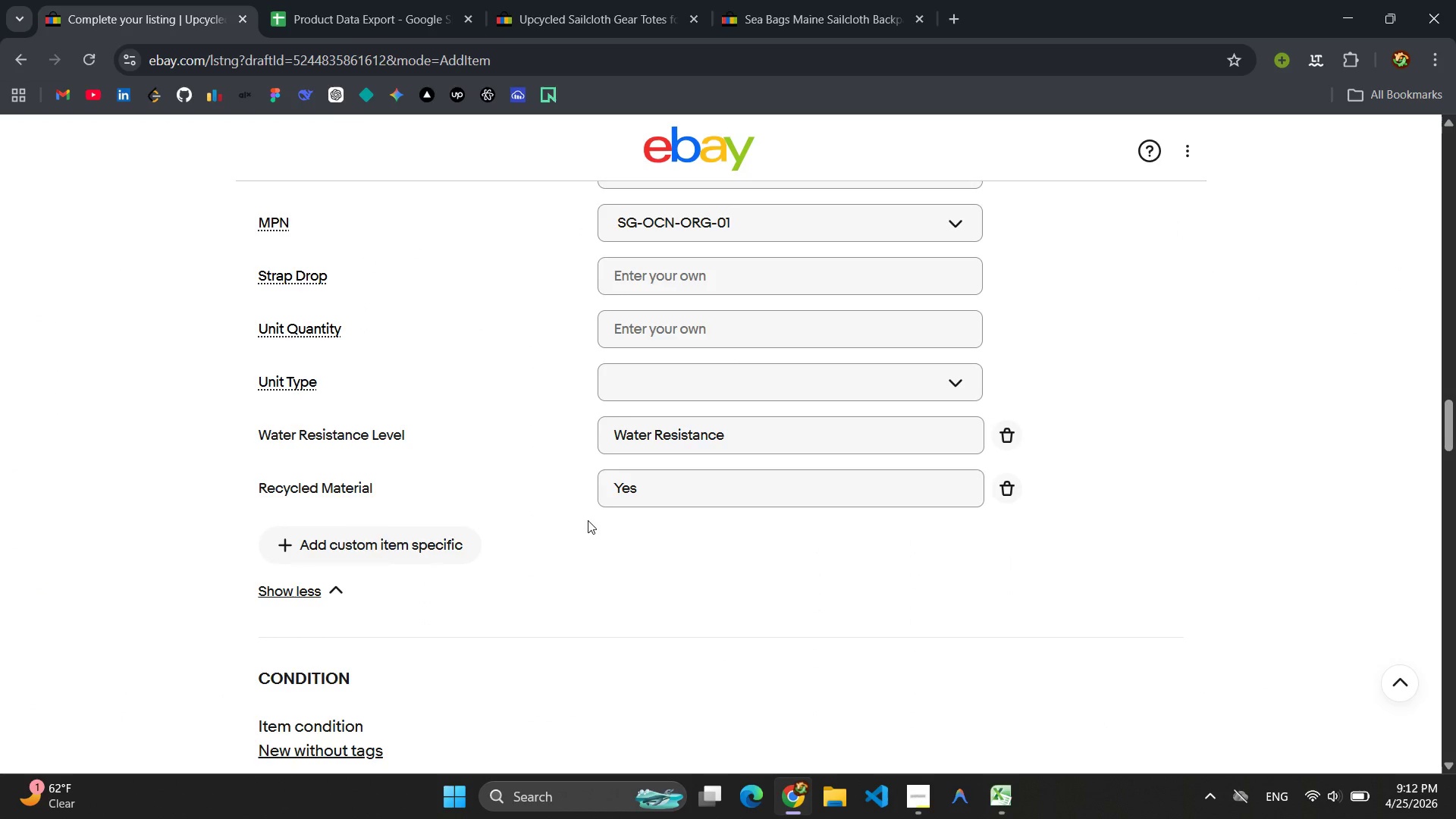 
wait(10.58)
 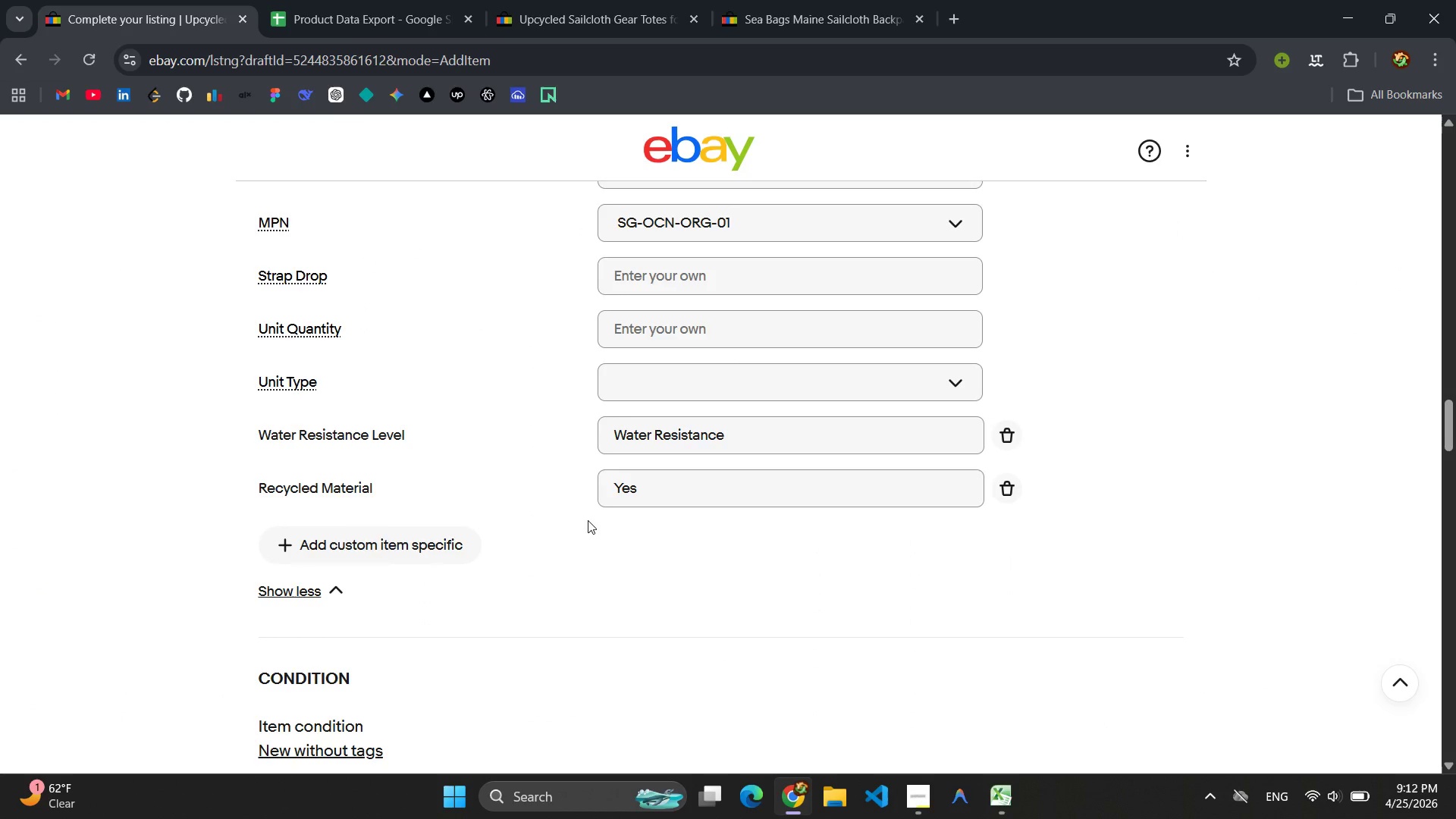 
left_click([410, 537])
 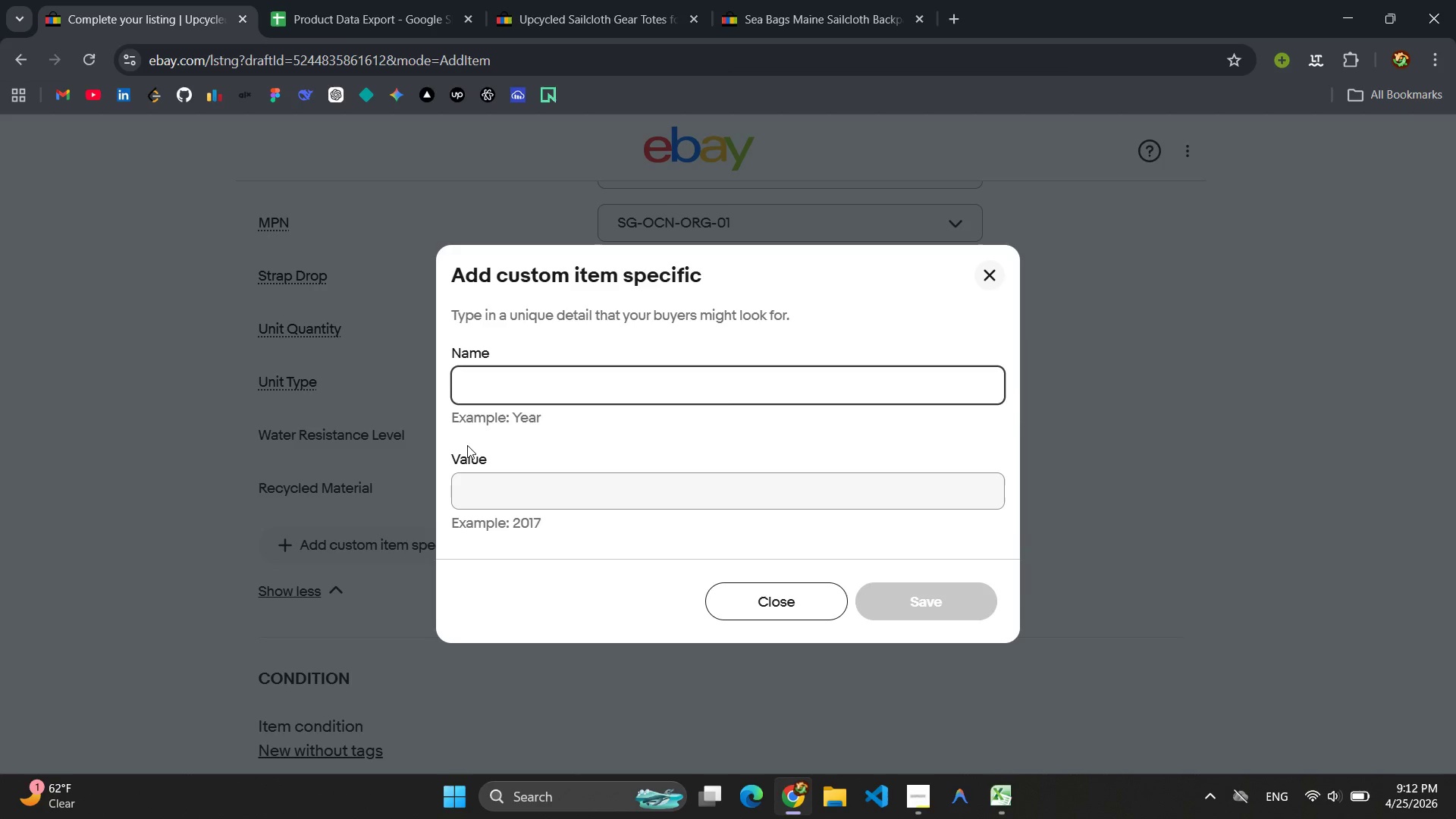 
type(HandMade)
 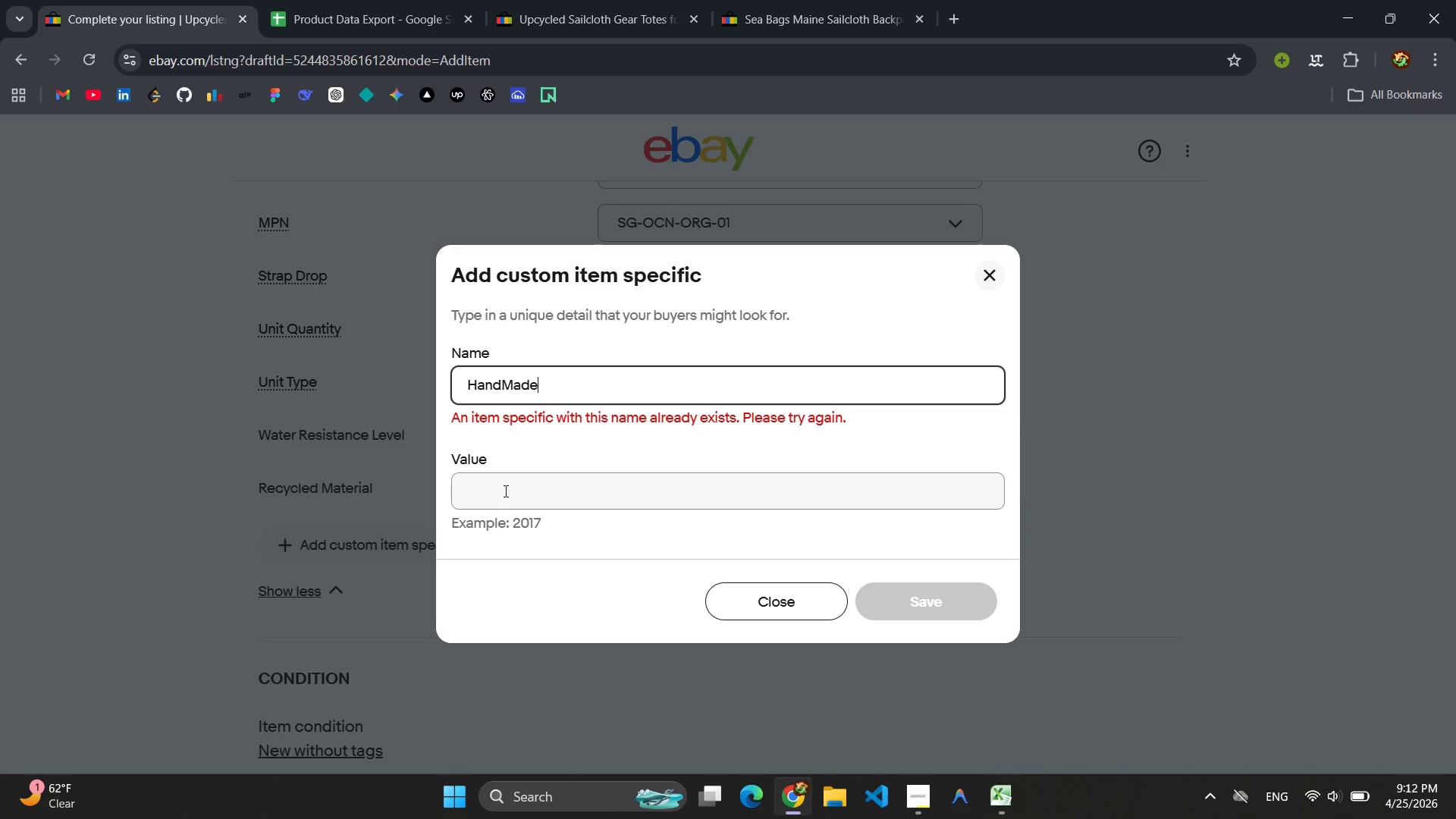 
left_click([990, 274])
 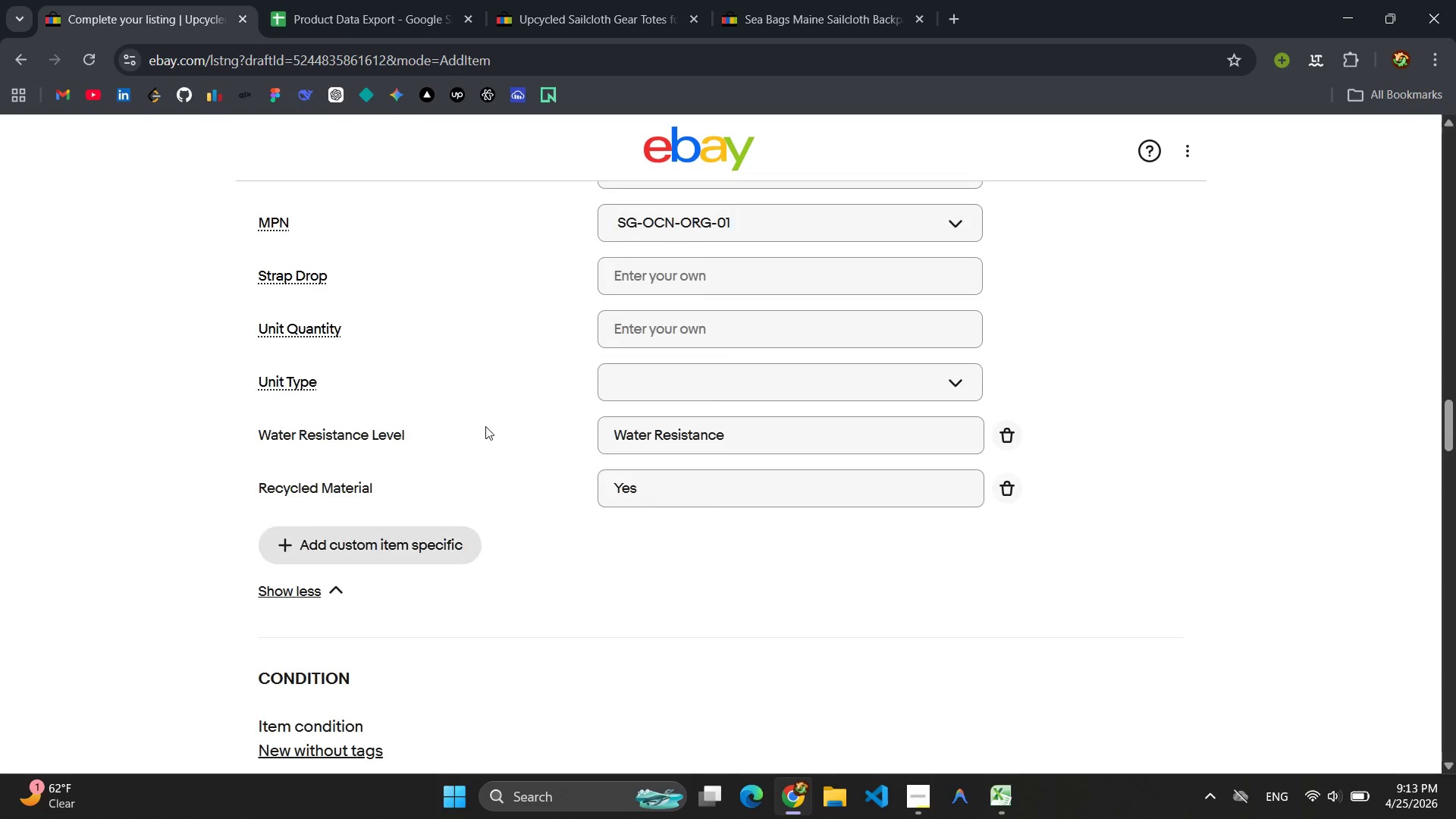 
scroll: coordinate [487, 424], scroll_direction: up, amount: 4.0
 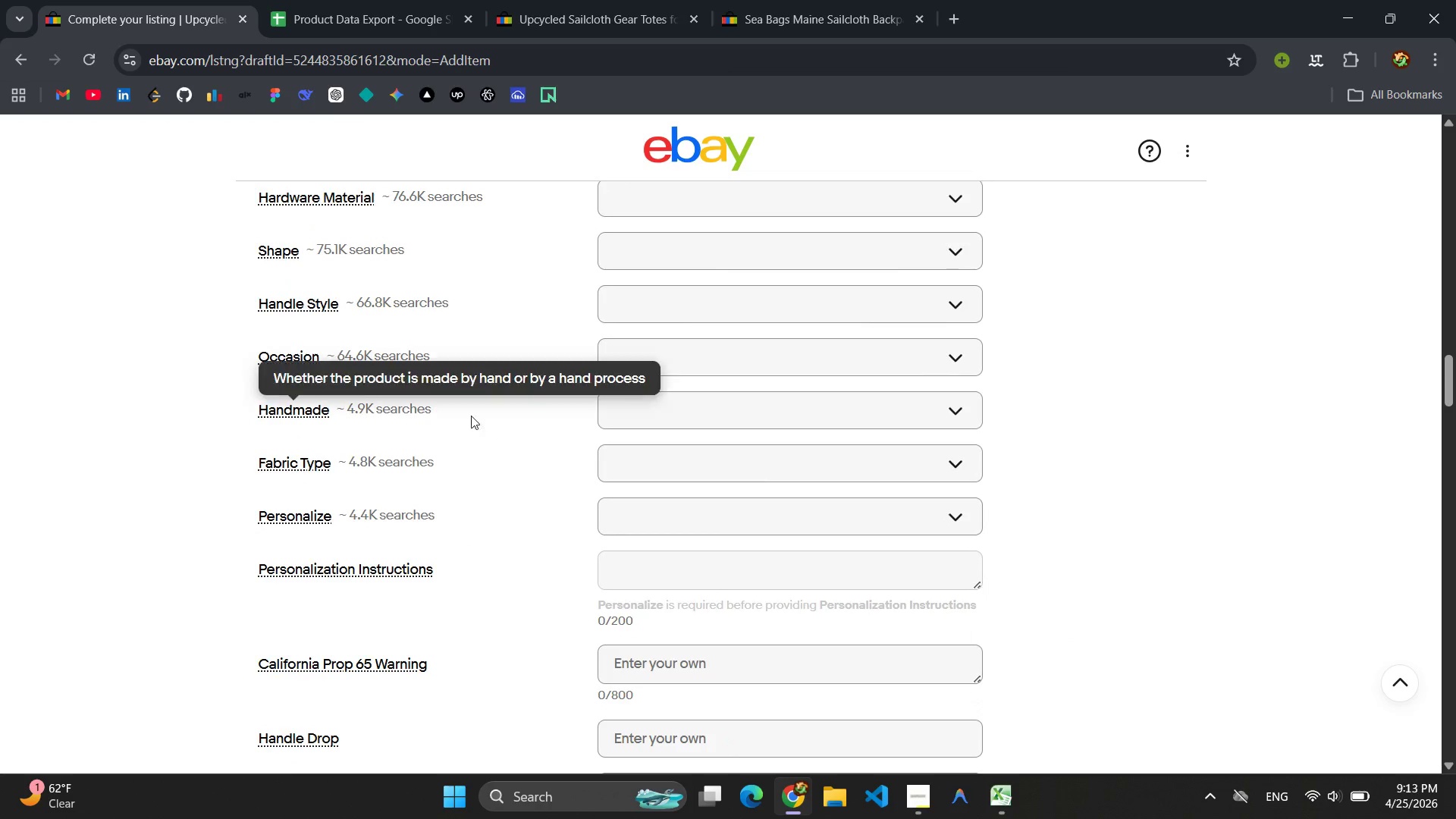 
left_click([666, 416])
 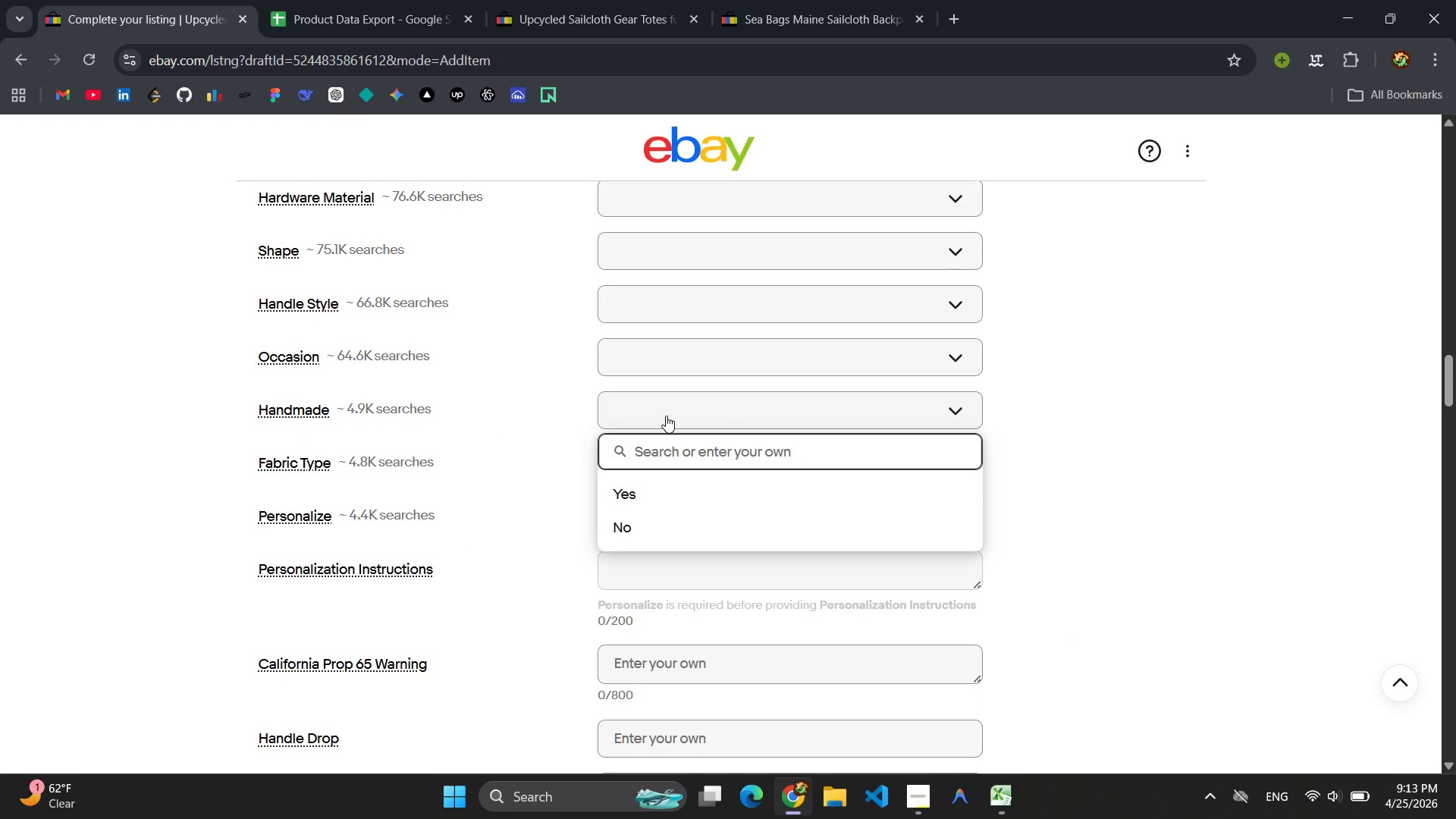 
type(Yes)
 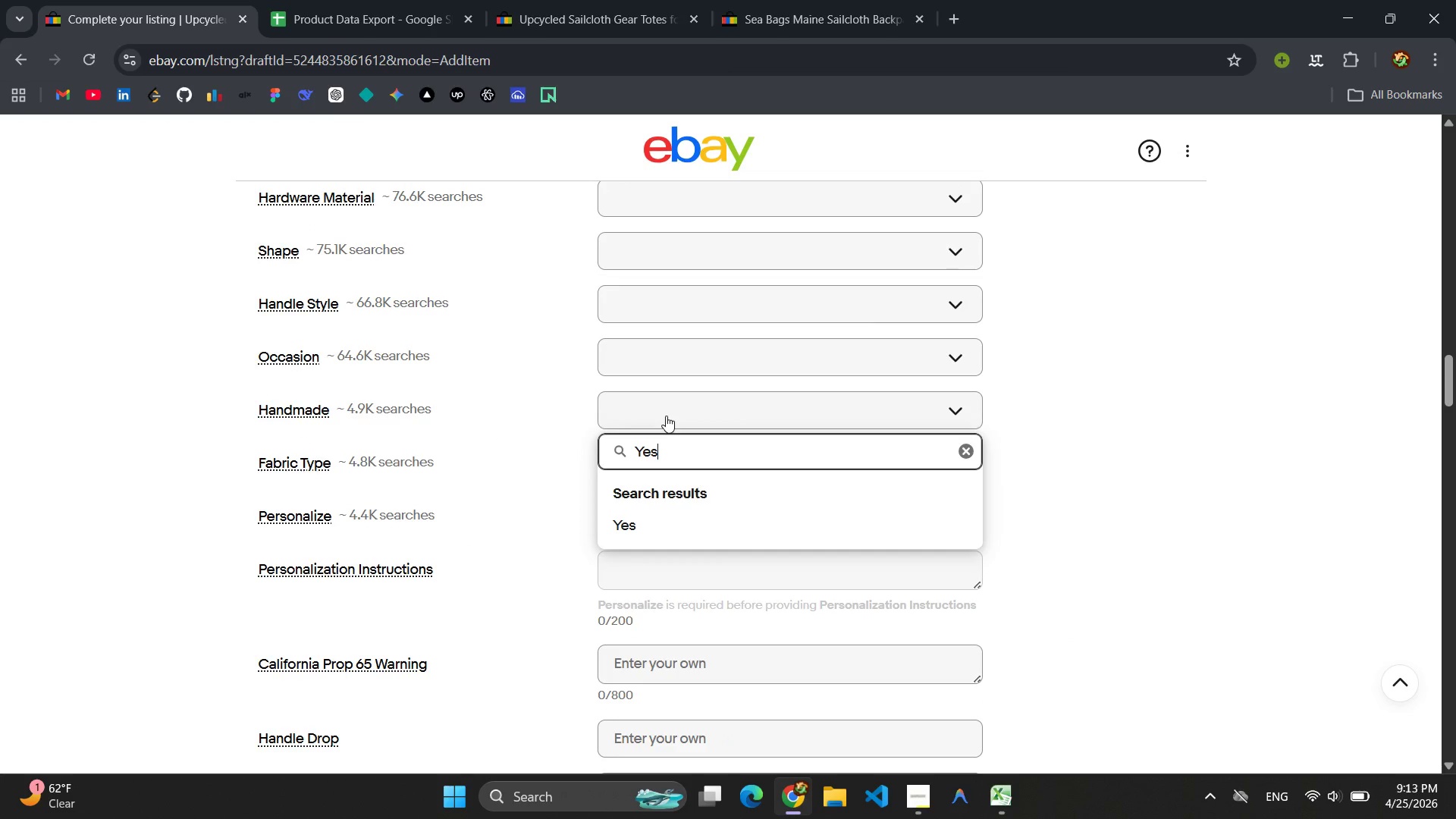 
key(Enter)
 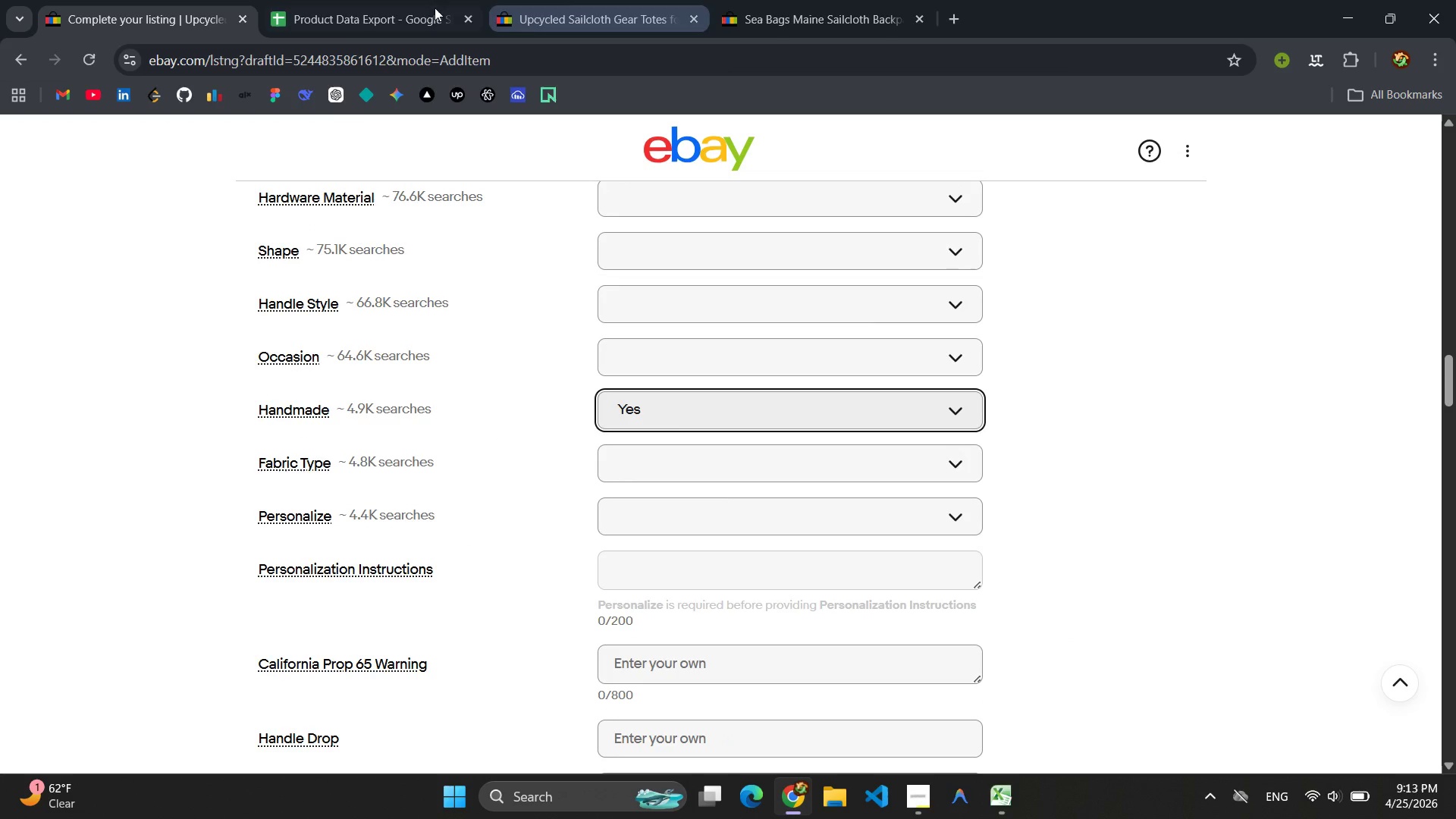 
left_click([348, 13])
 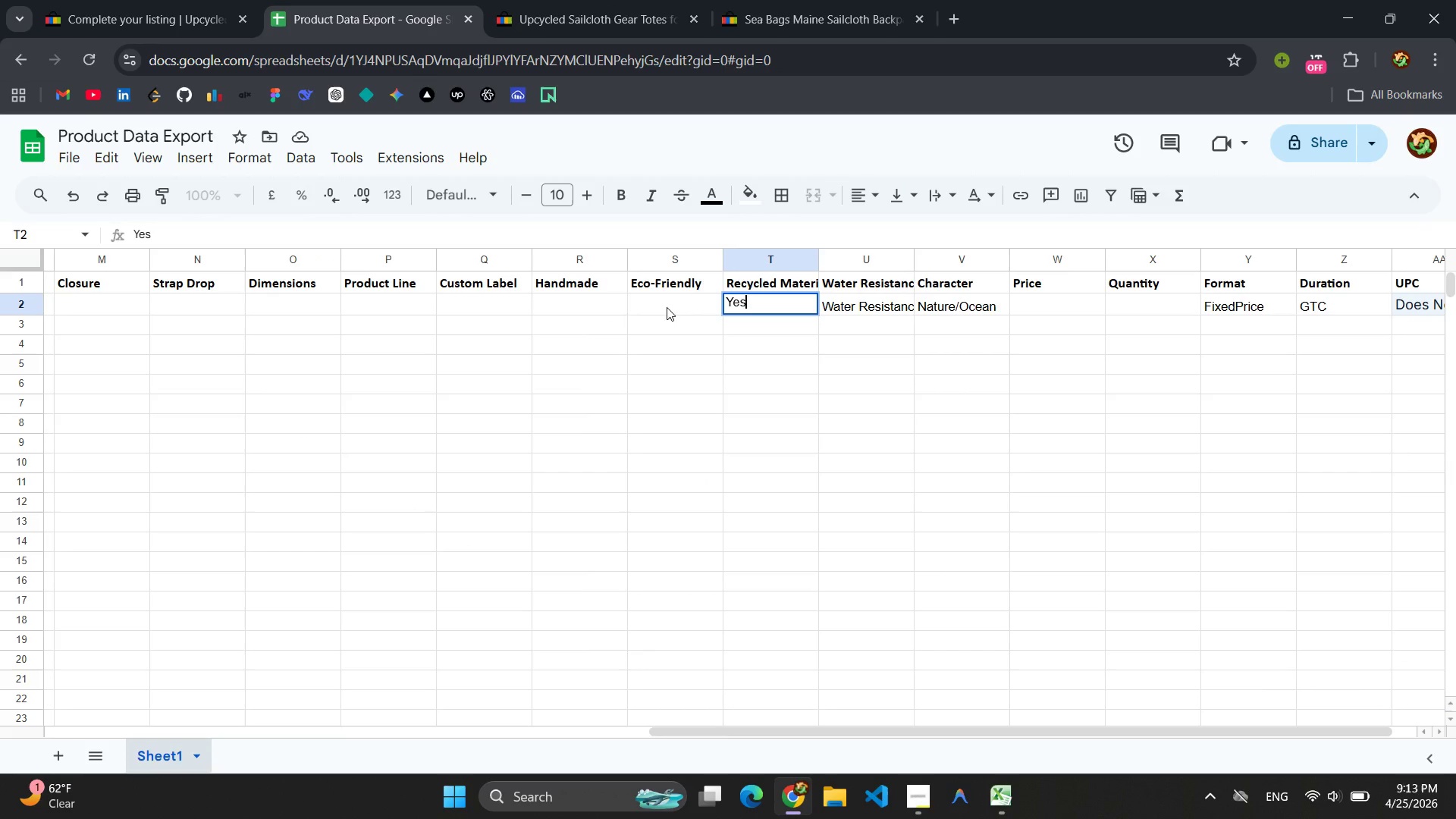 
left_click([604, 309])
 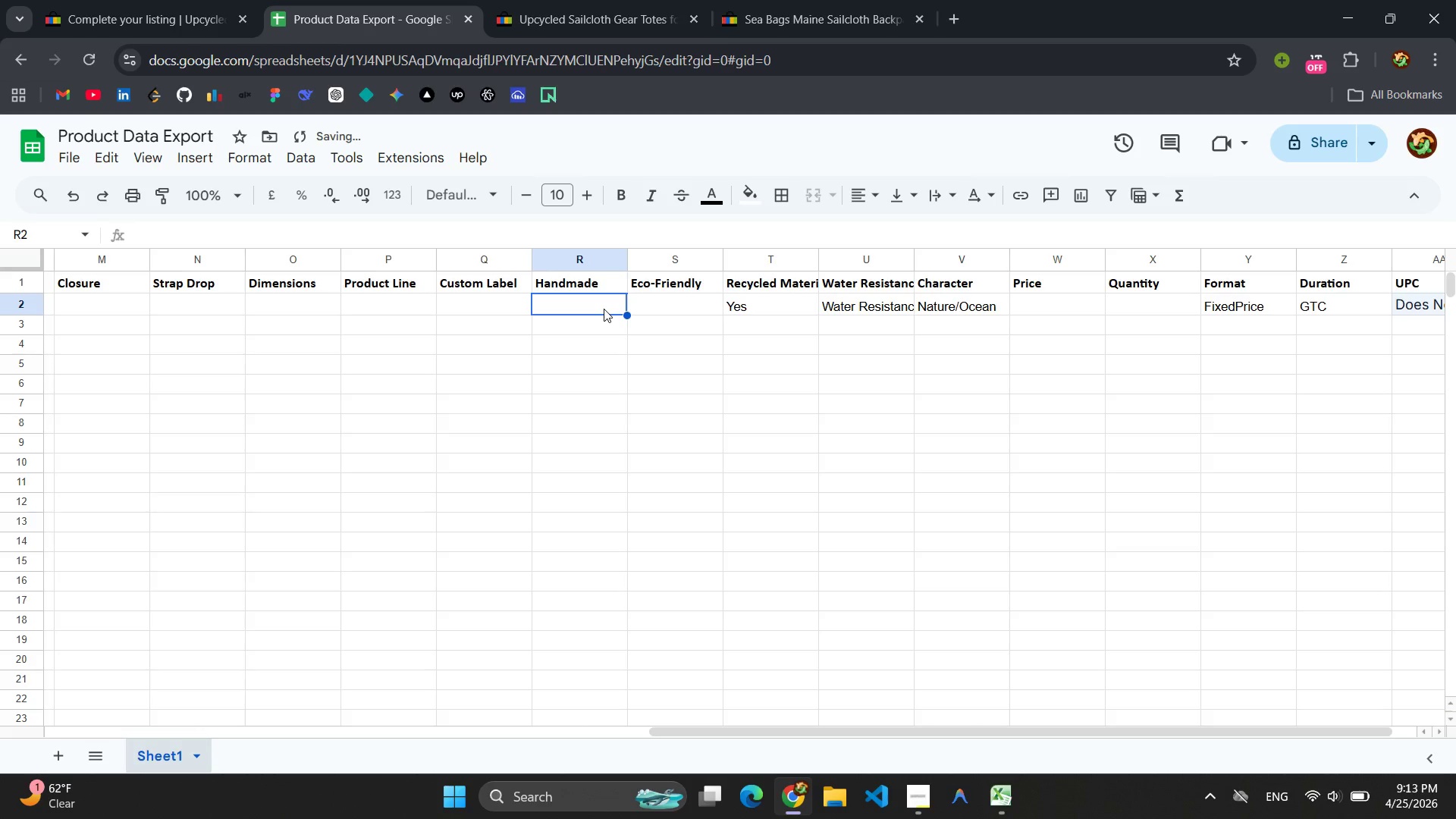 
type(Yes)
 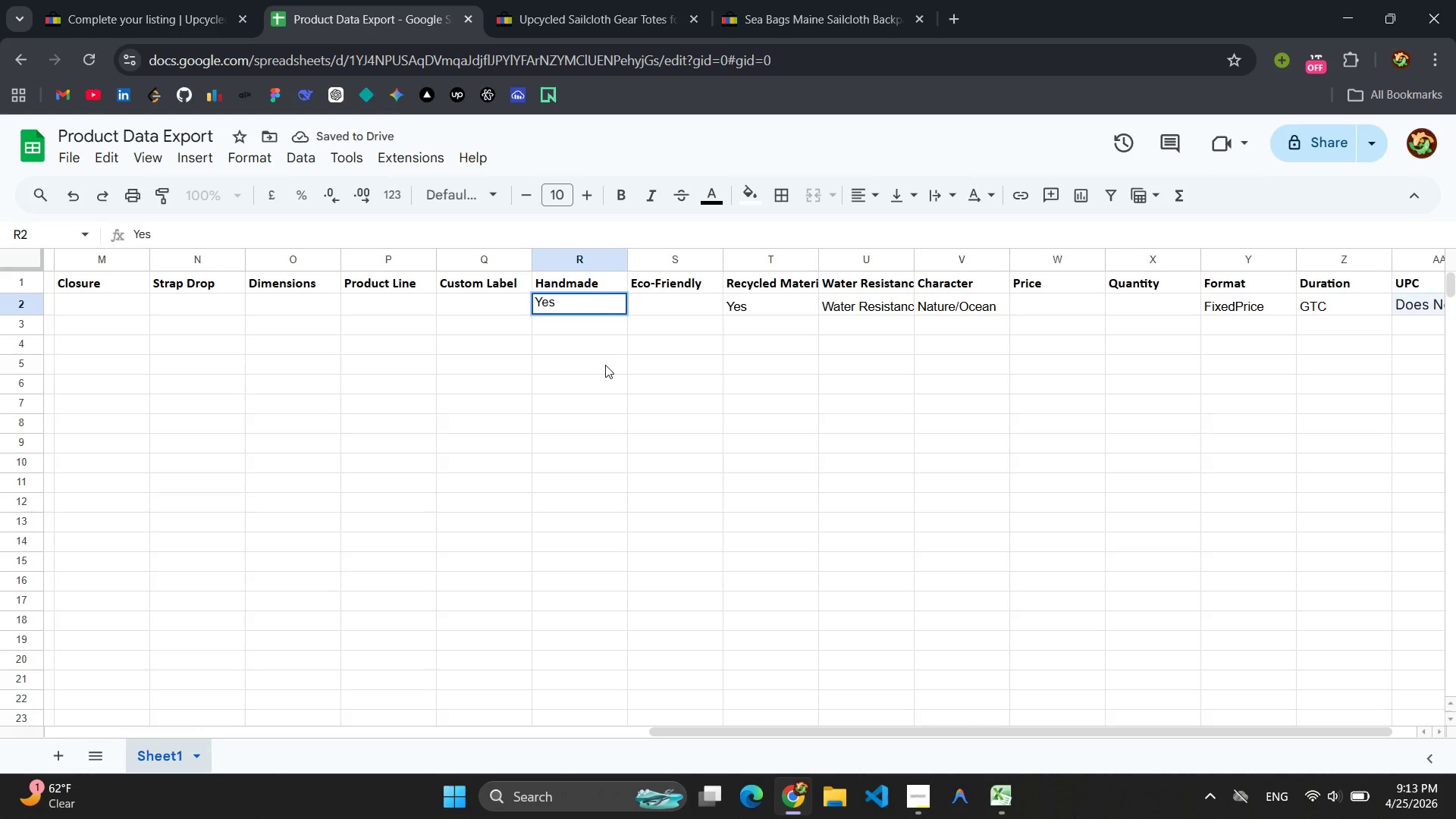 
left_click([150, 11])
 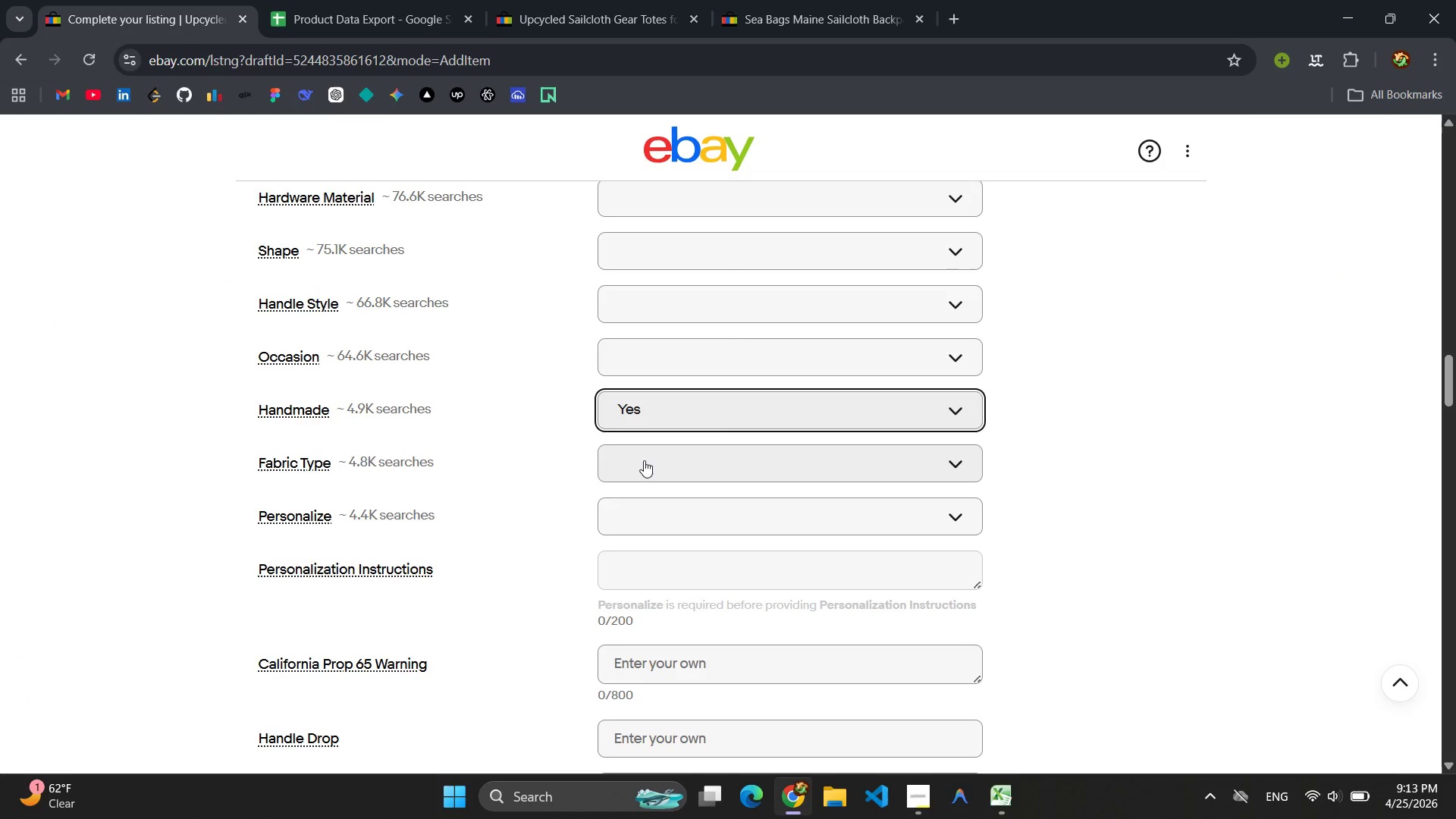 
left_click([643, 463])
 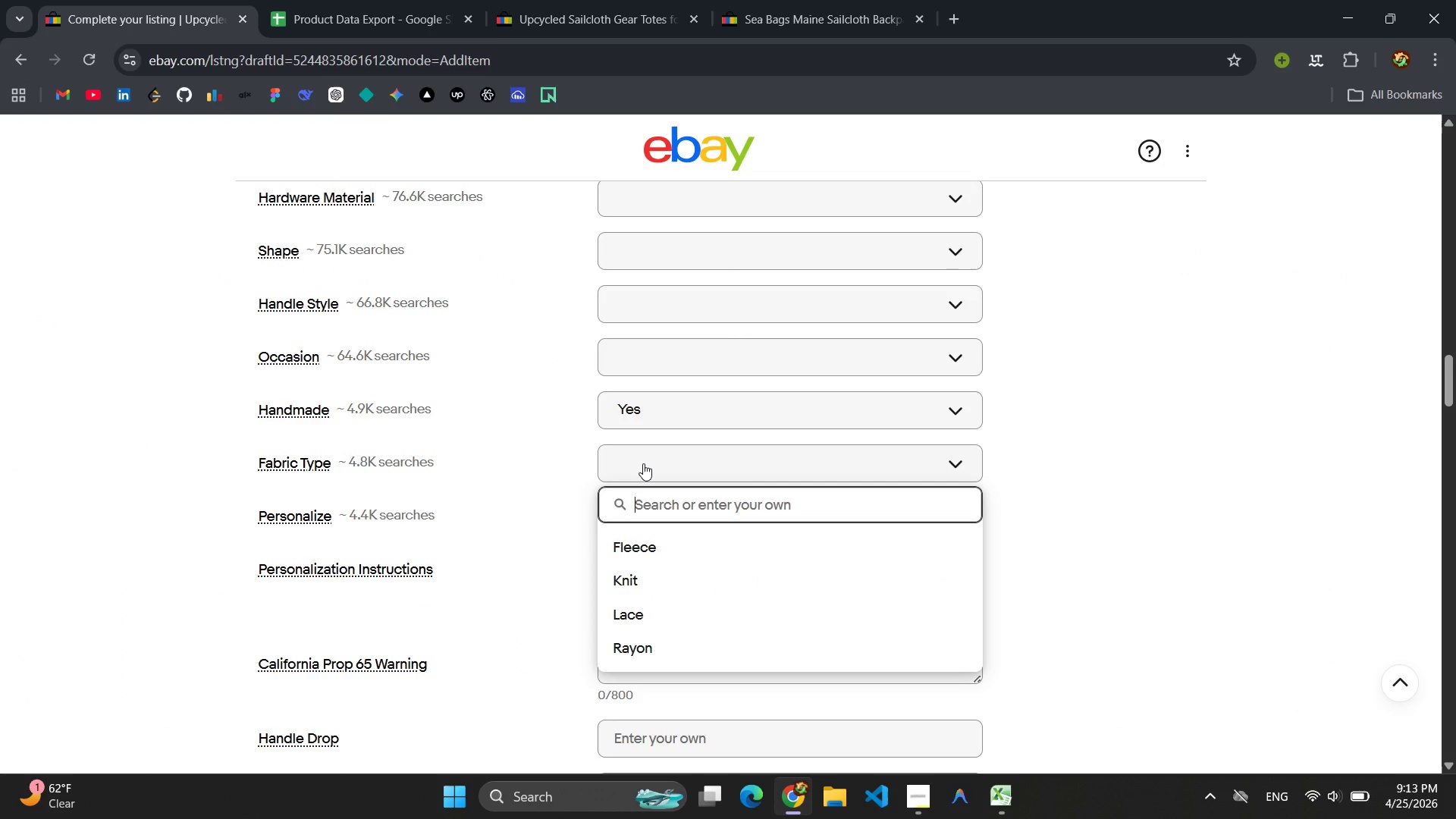 
scroll: coordinate [455, 616], scroll_direction: down, amount: 7.0
 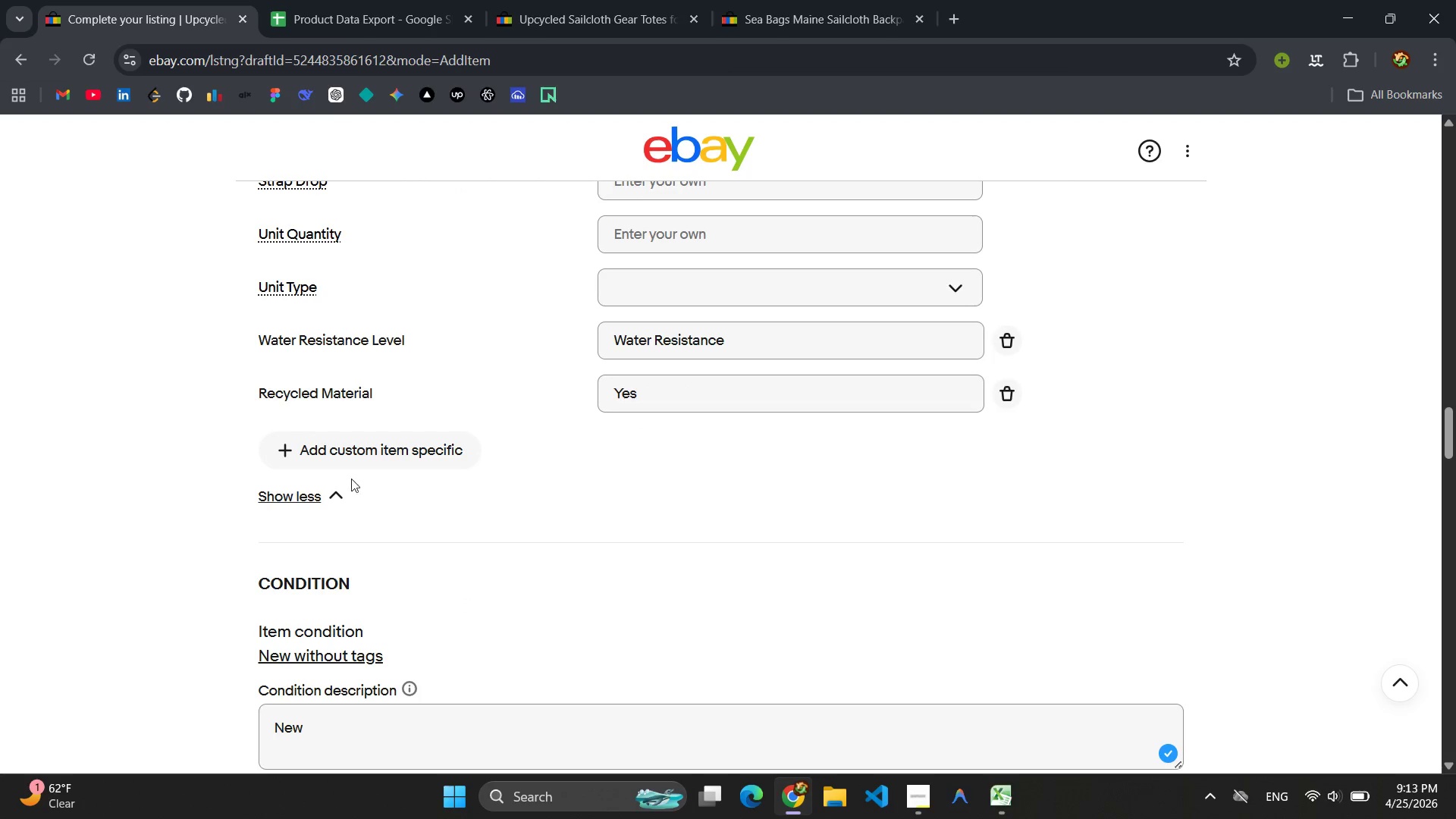 
left_click([352, 448])
 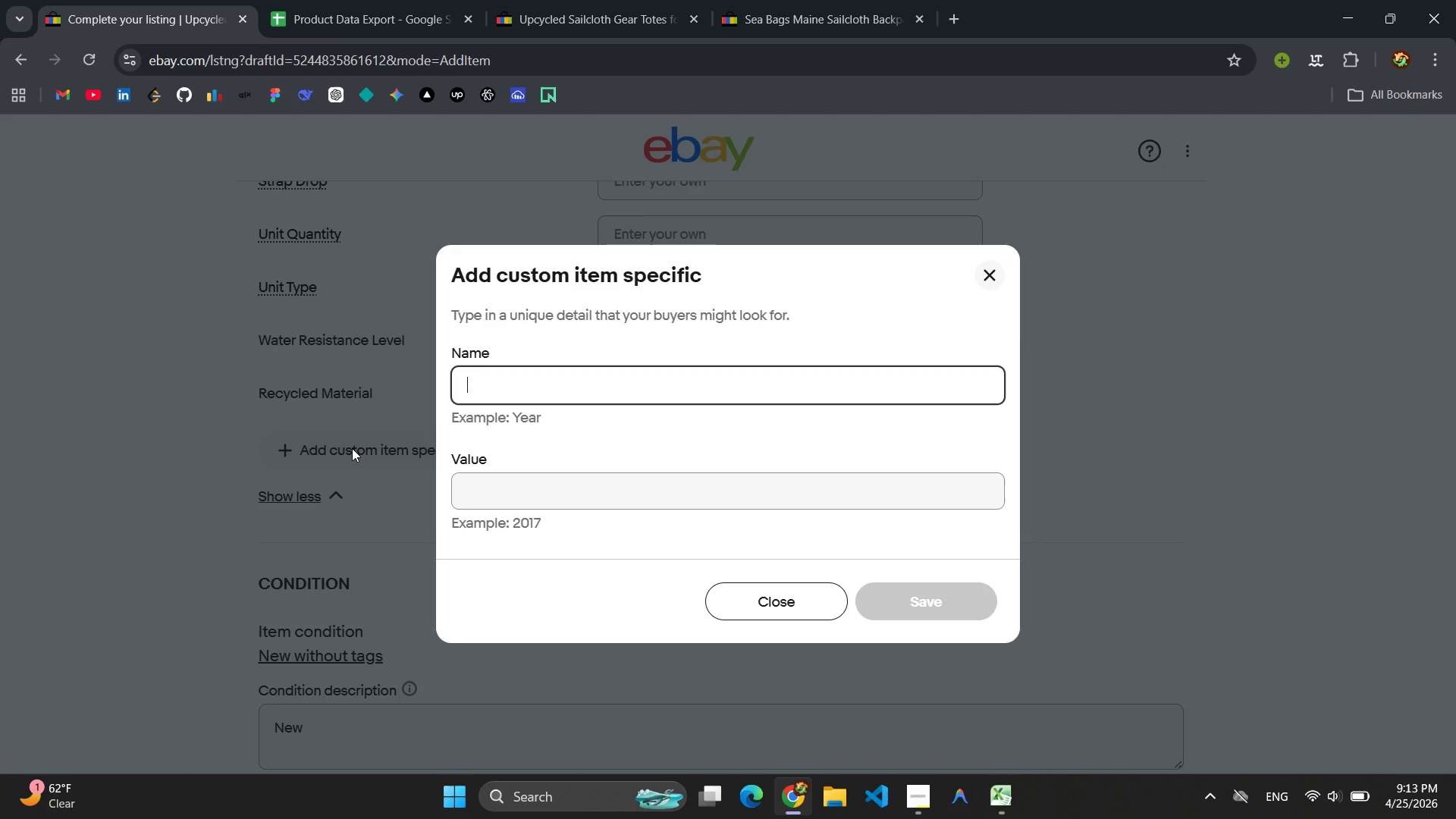 
type(Ef)
key(Backspace)
type(co Friendly)
 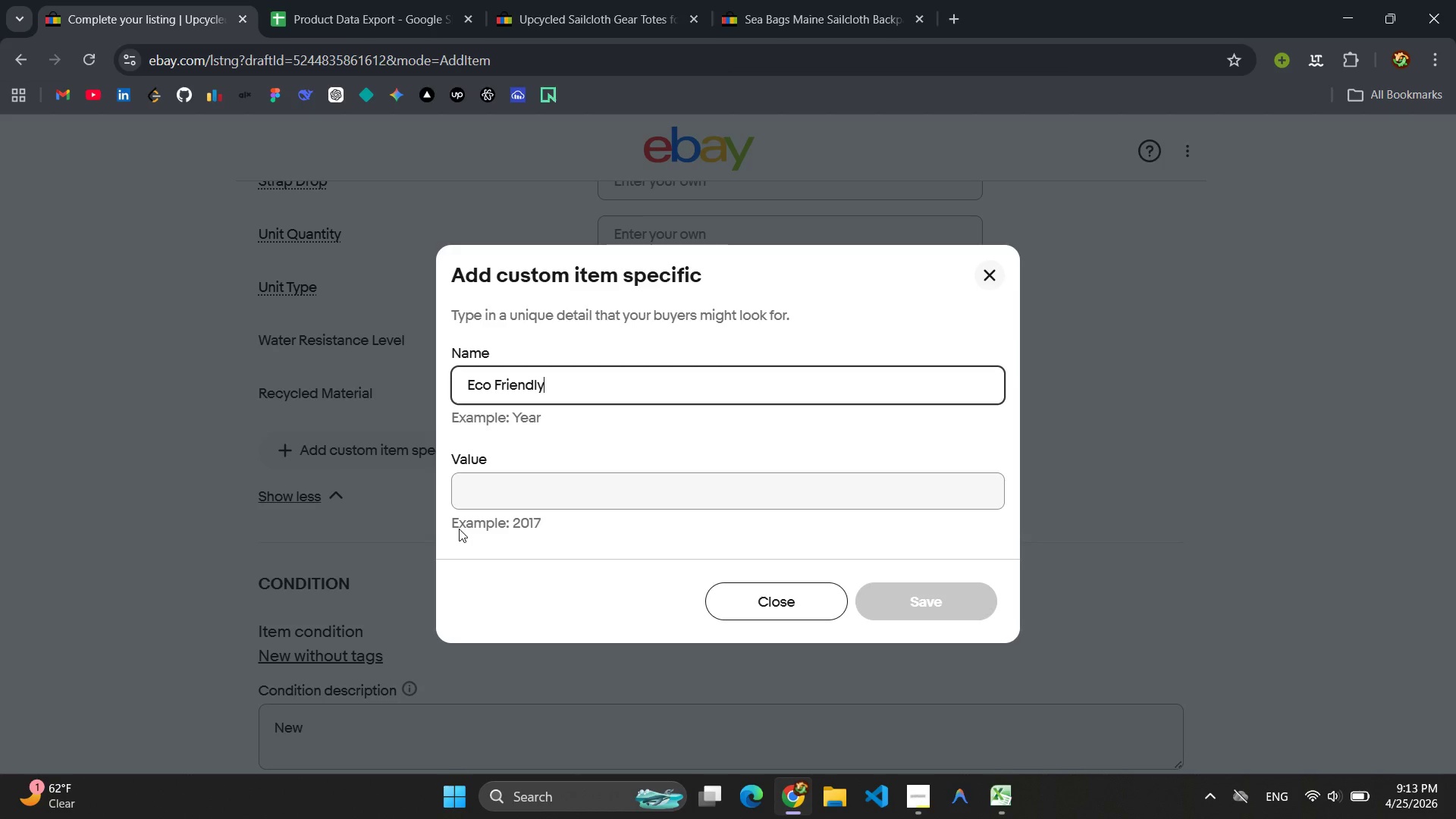 
left_click([538, 497])
 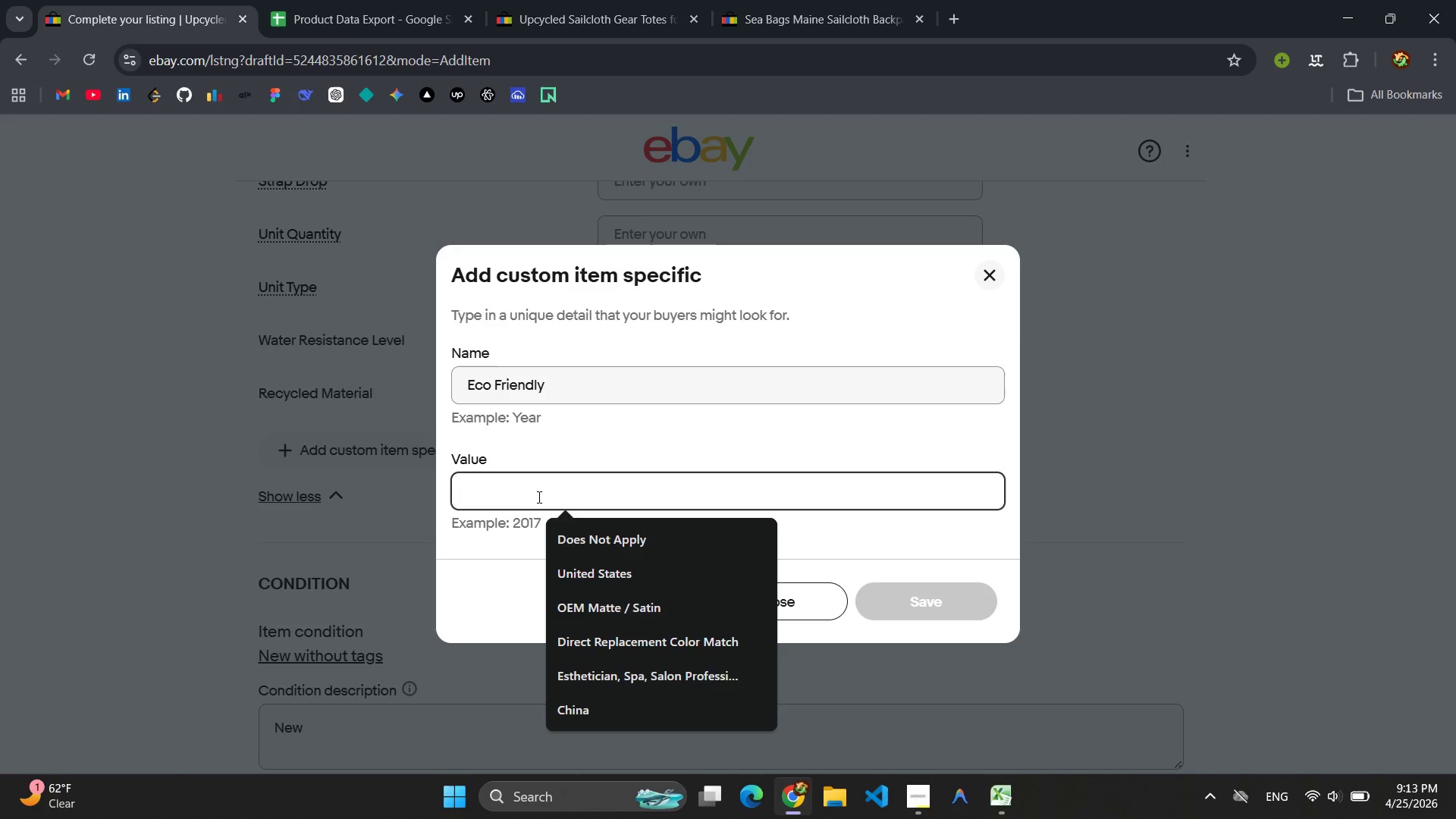 
type(Yes)
 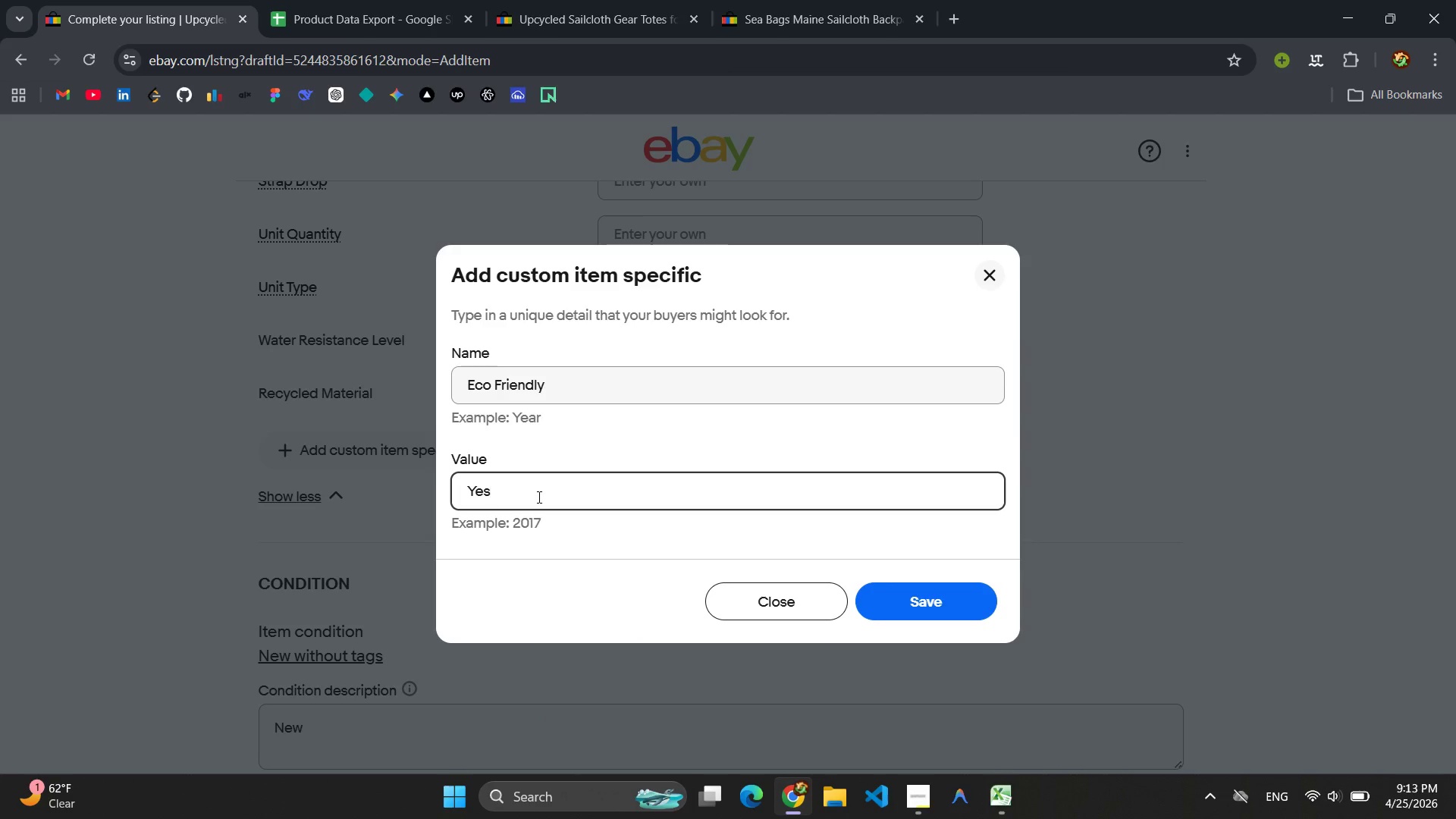 
key(Enter)
 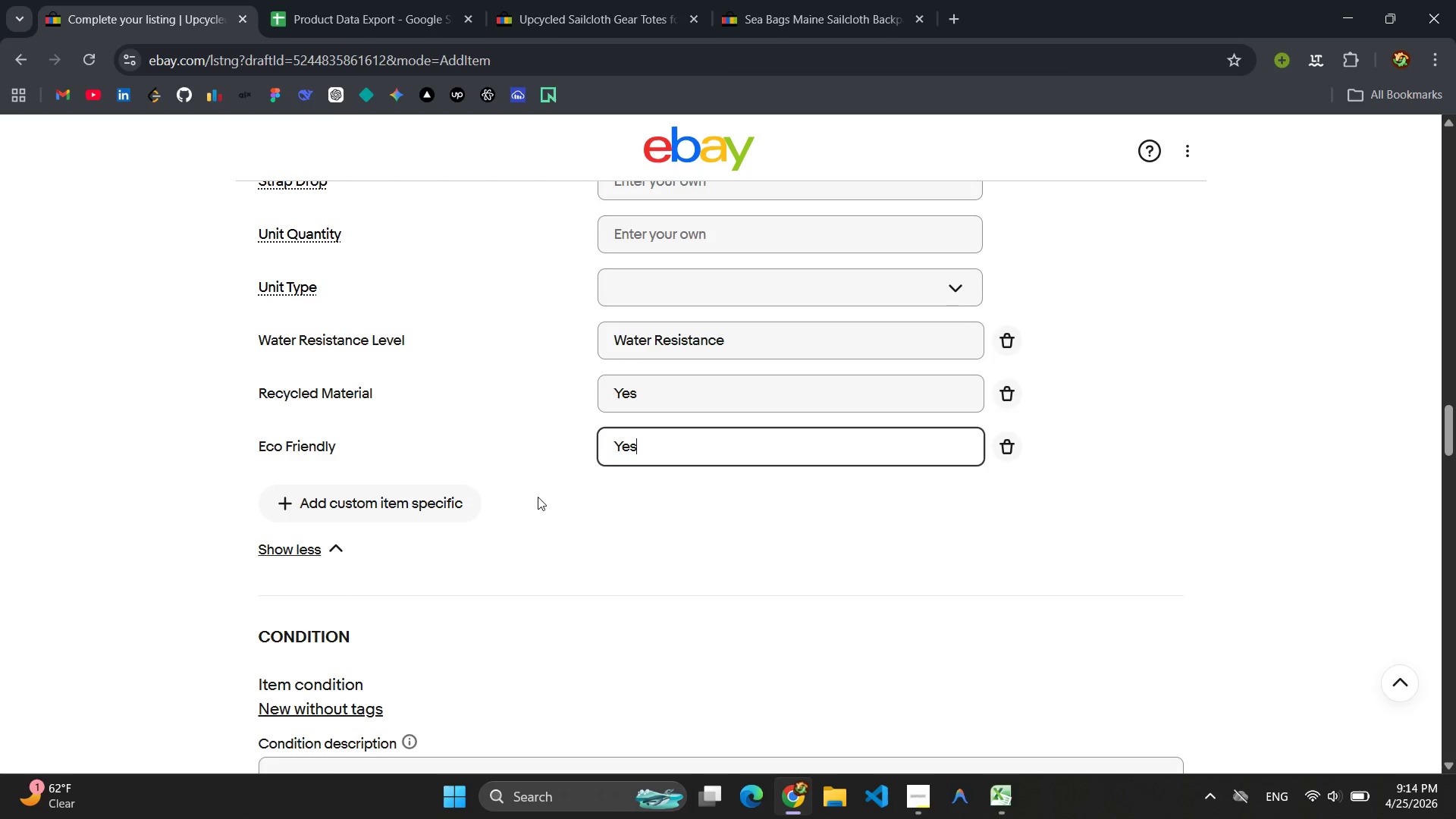 
wait(37.73)
 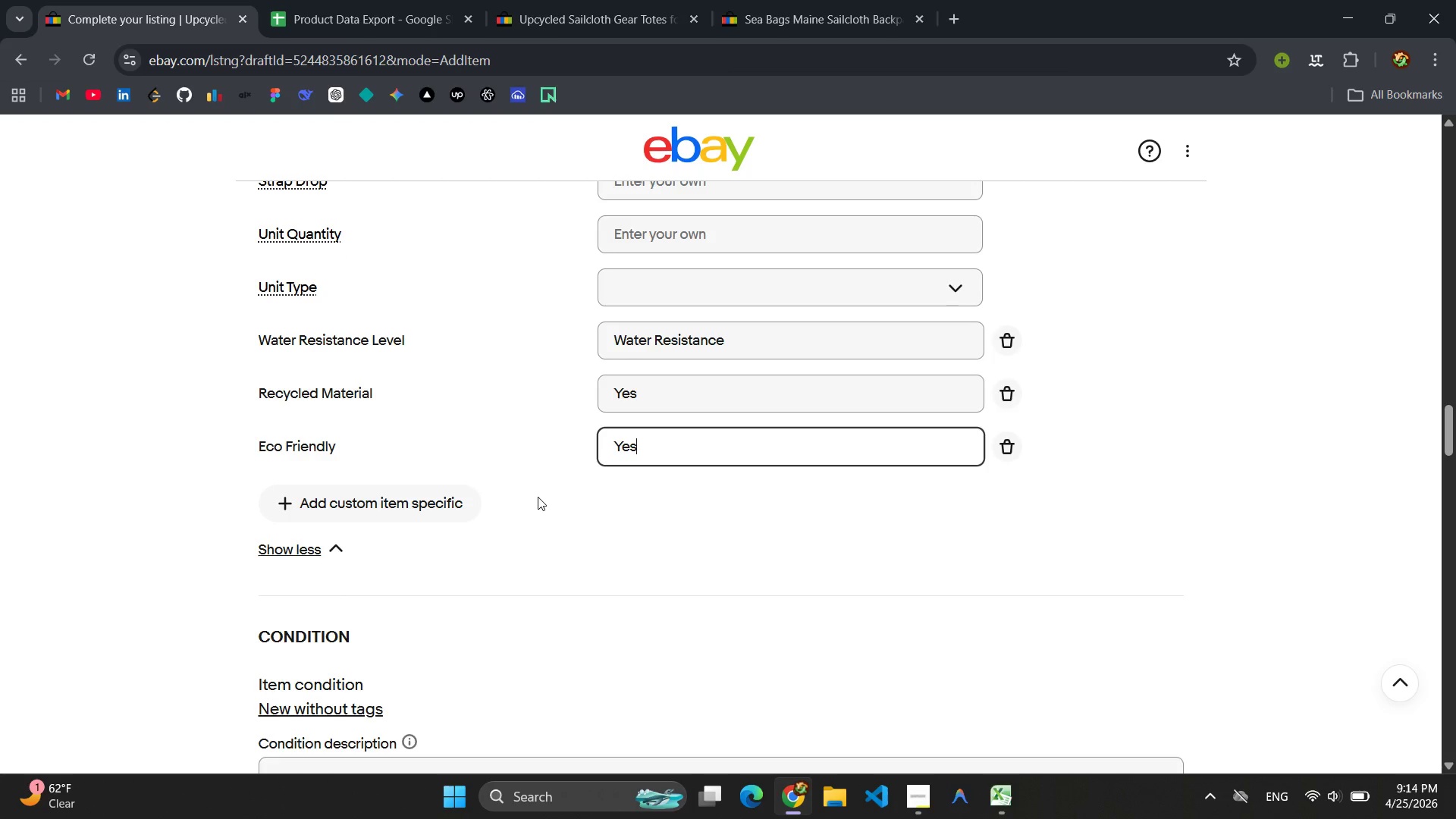 
left_click([397, 1])
 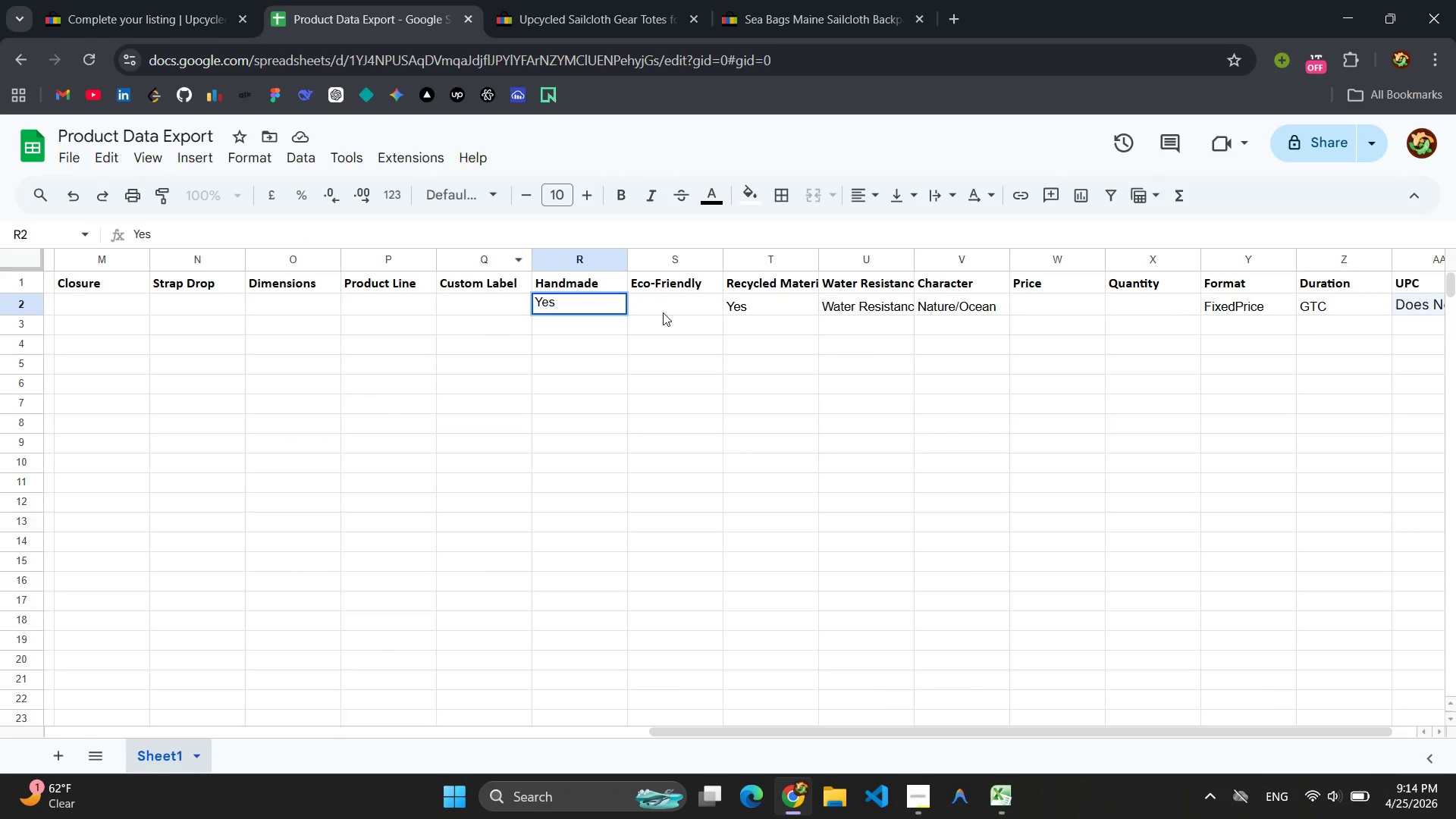 
left_click([684, 310])
 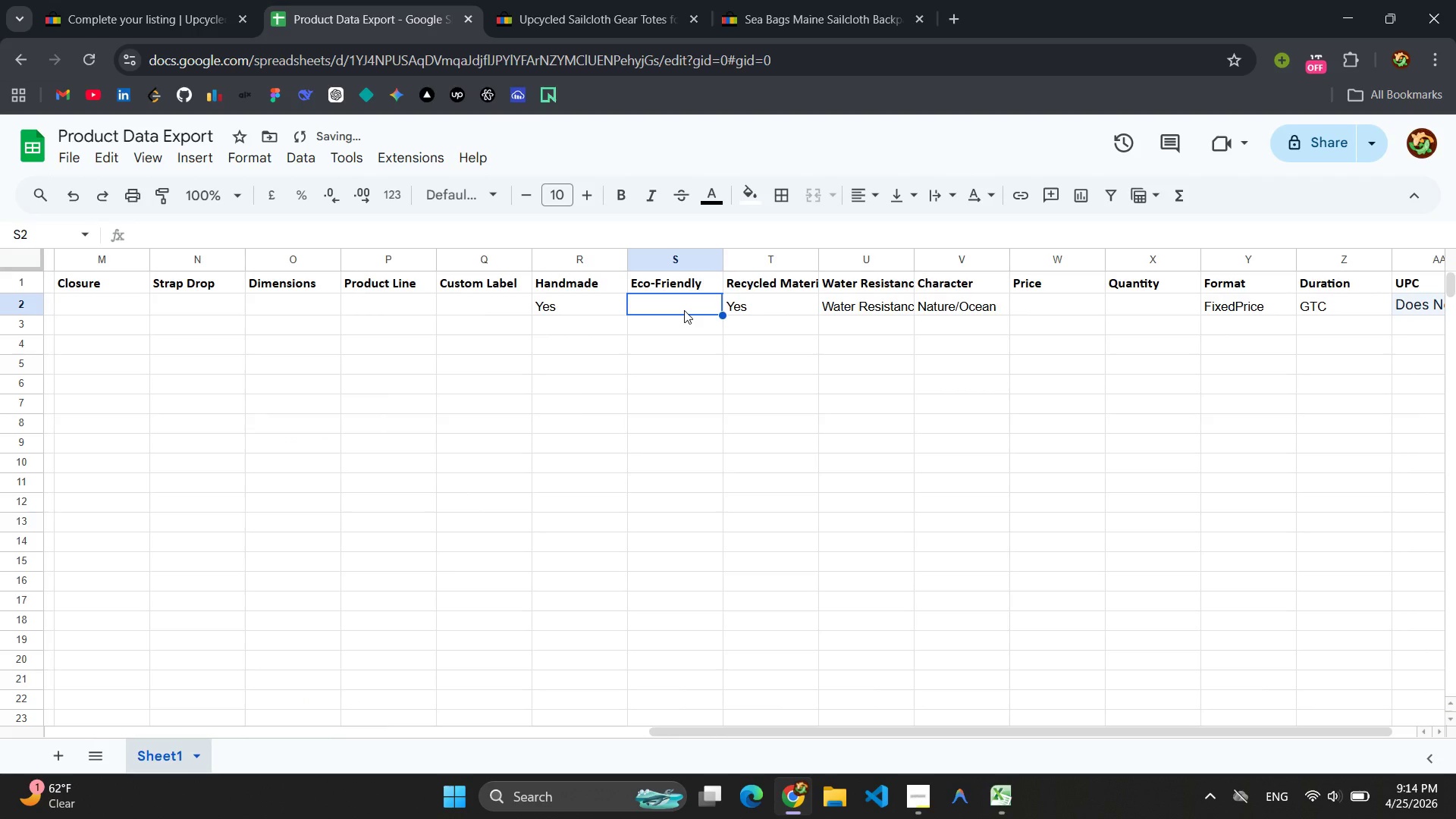 
type(Yes)
 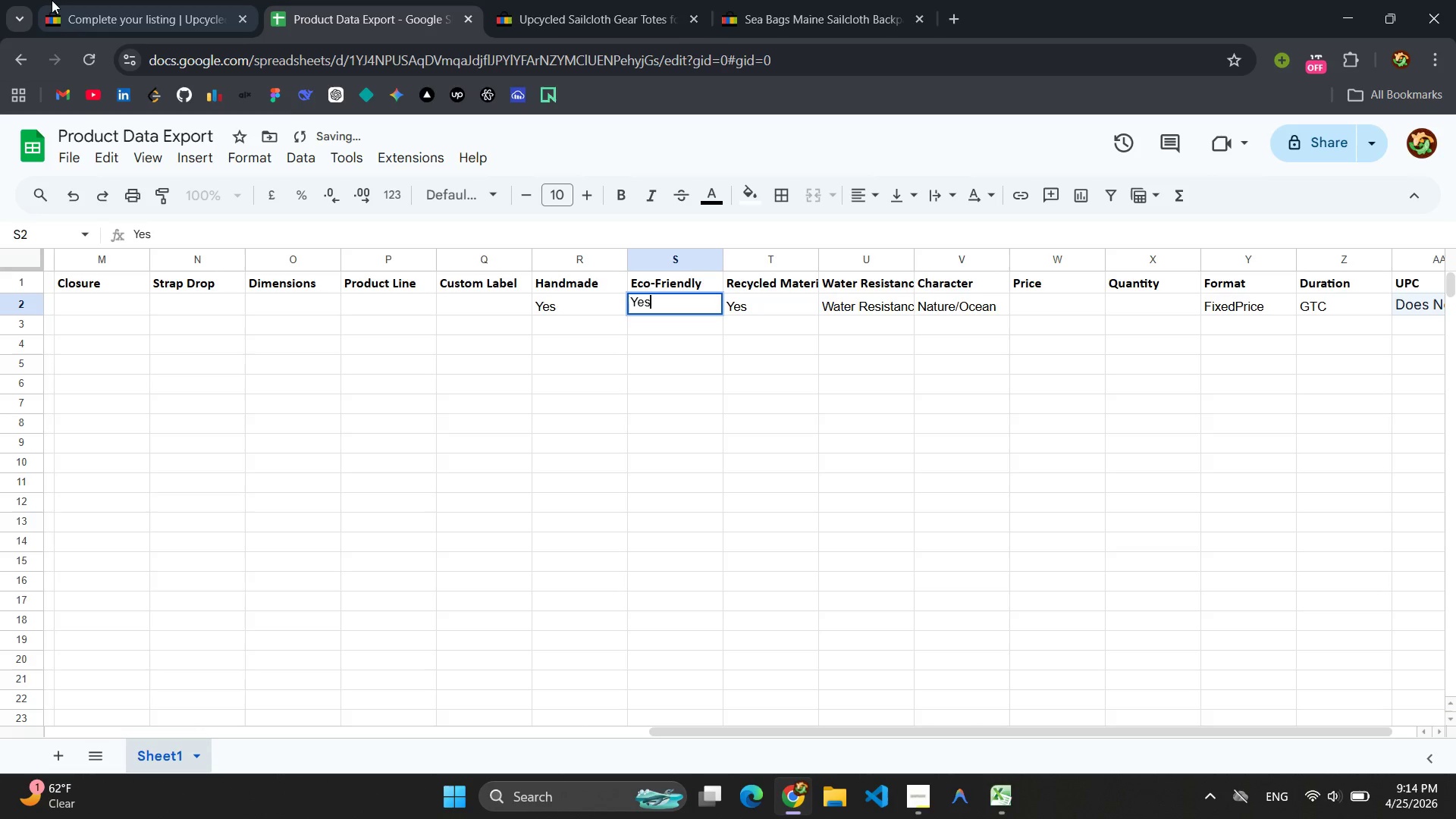 
left_click([41, 0])
 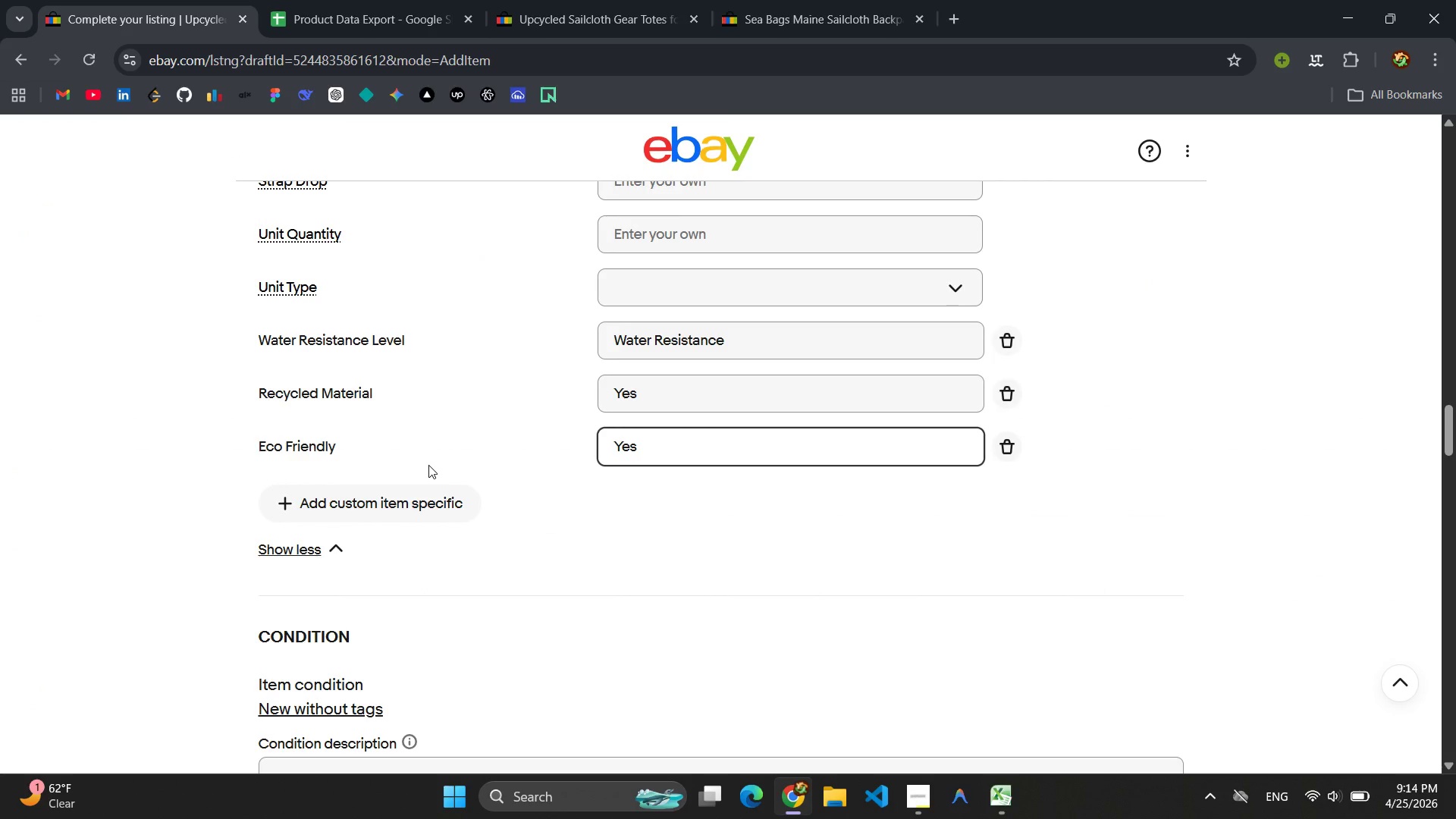 
scroll: coordinate [482, 404], scroll_direction: up, amount: 2.0
 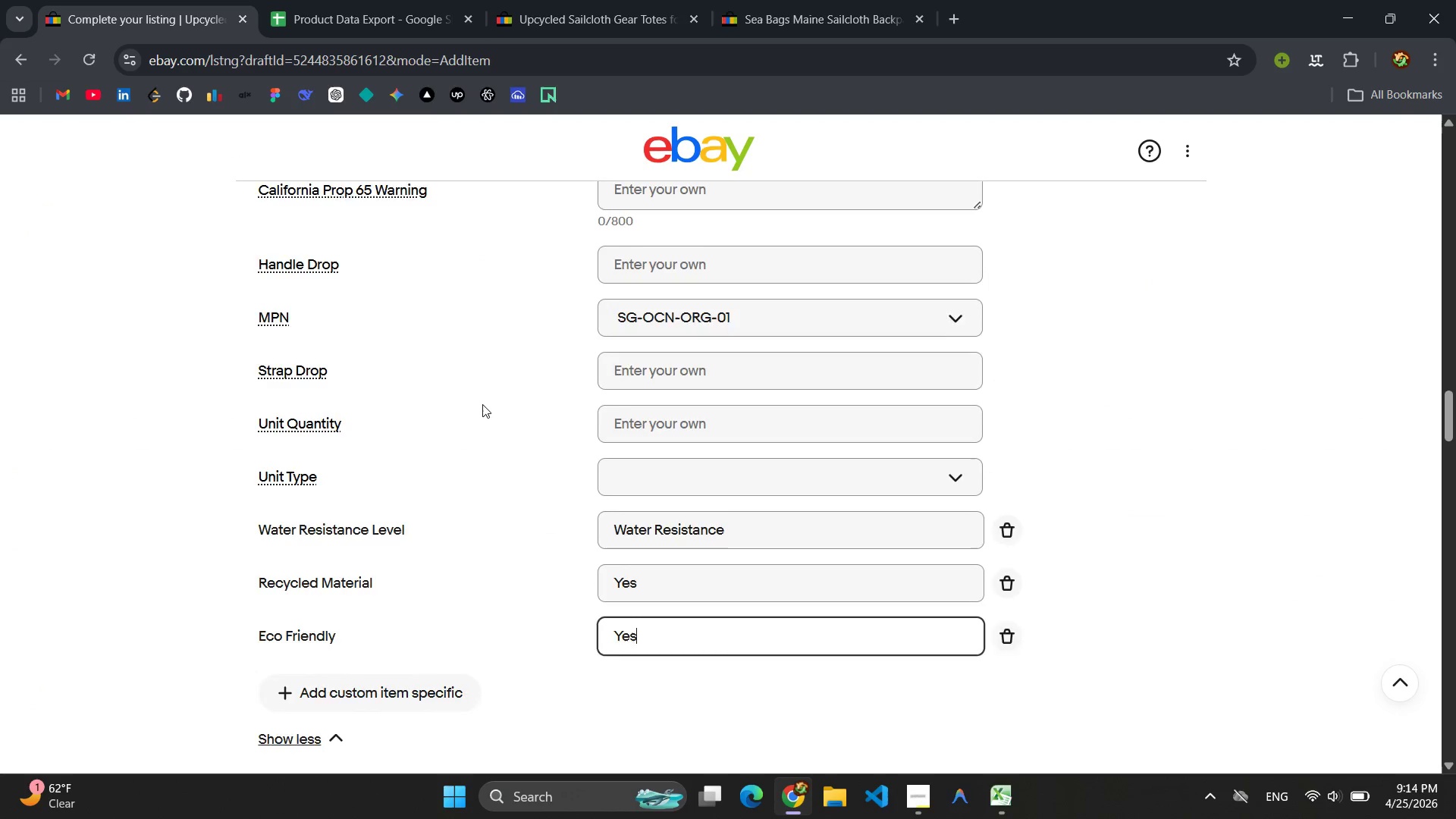 
scroll: coordinate [482, 404], scroll_direction: down, amount: 2.0
 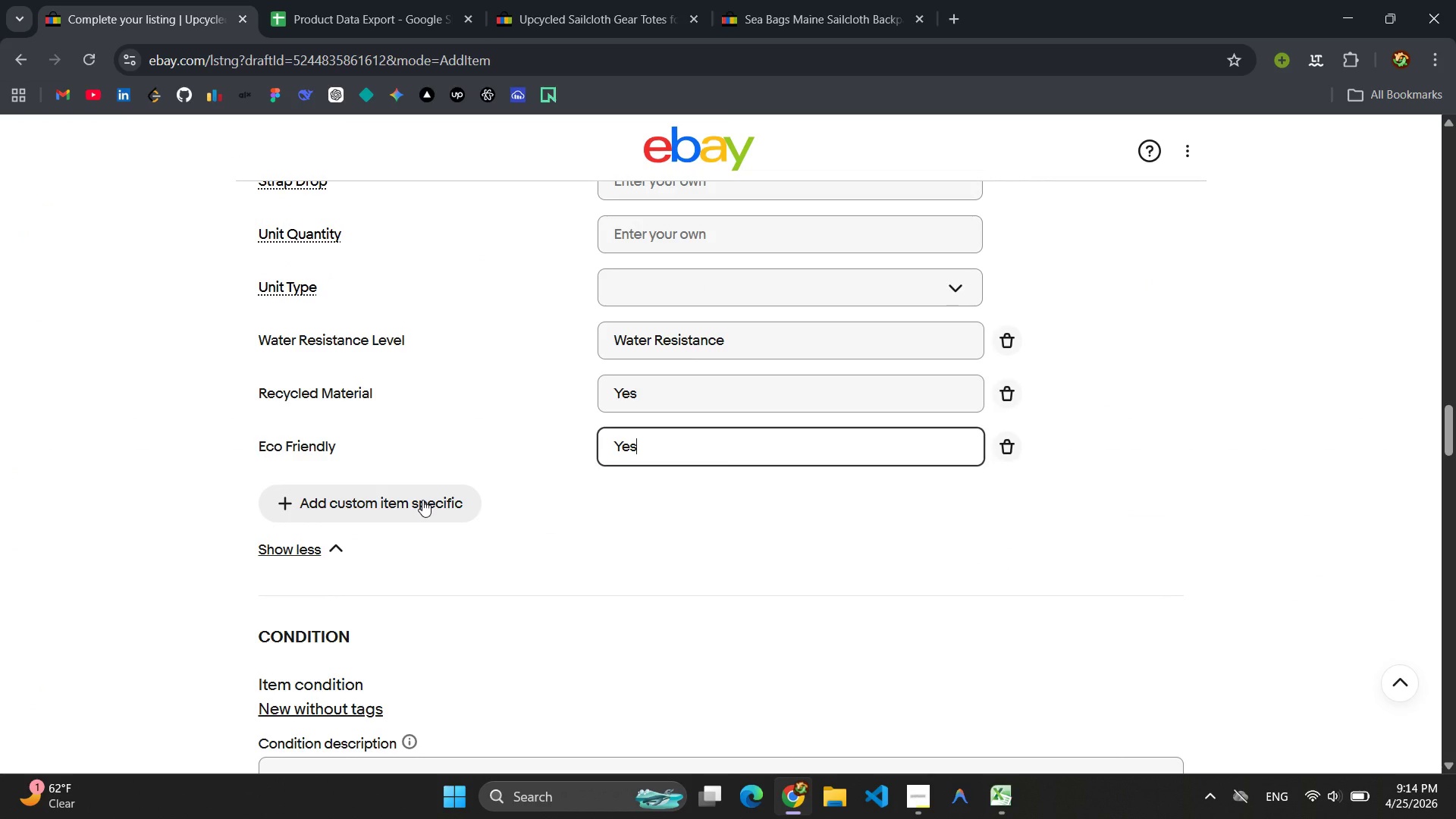 
left_click([422, 500])
 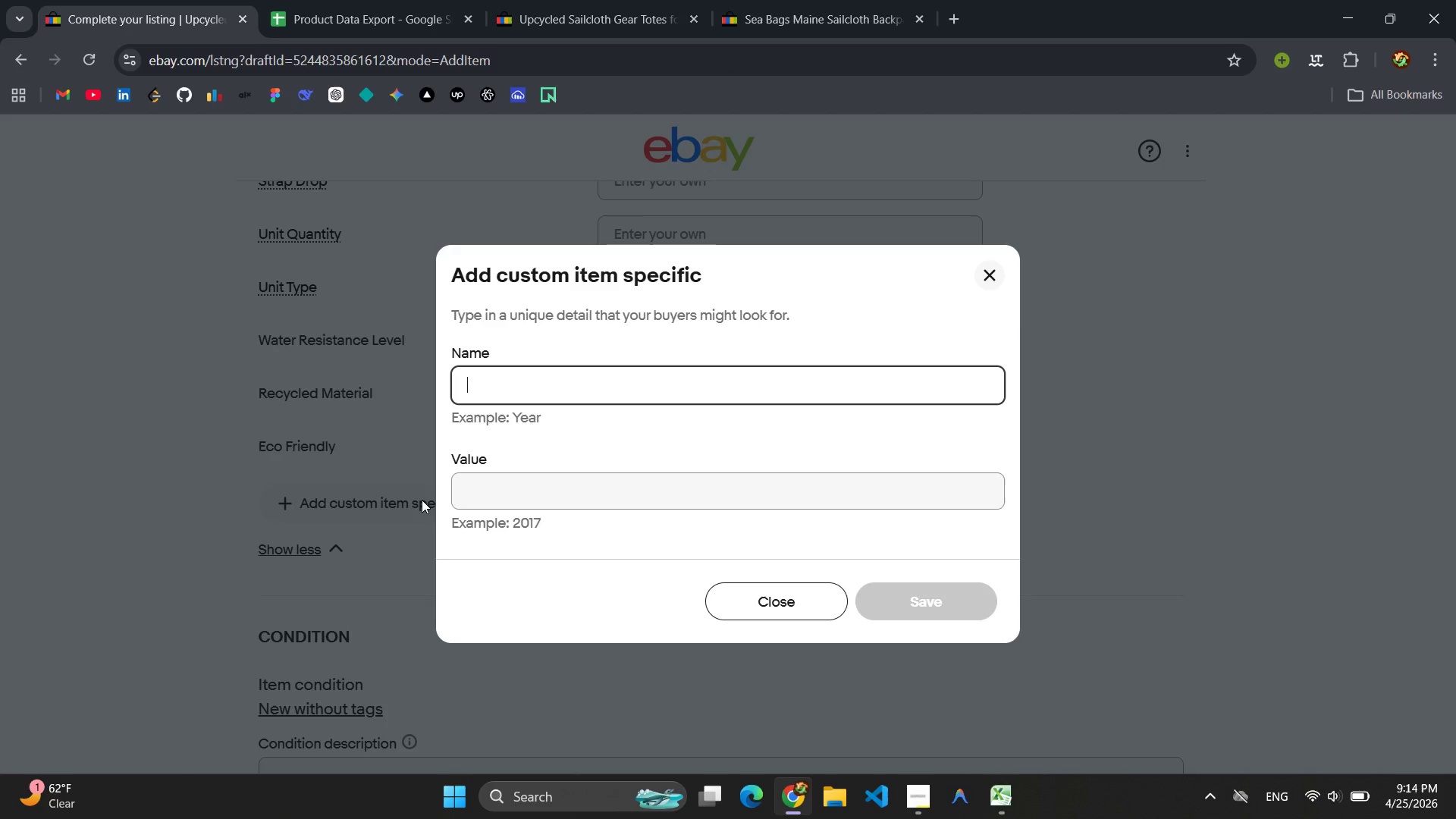 
type(Custom Lavel)
key(Backspace)
key(Backspace)
key(Backspace)
type(bel)
 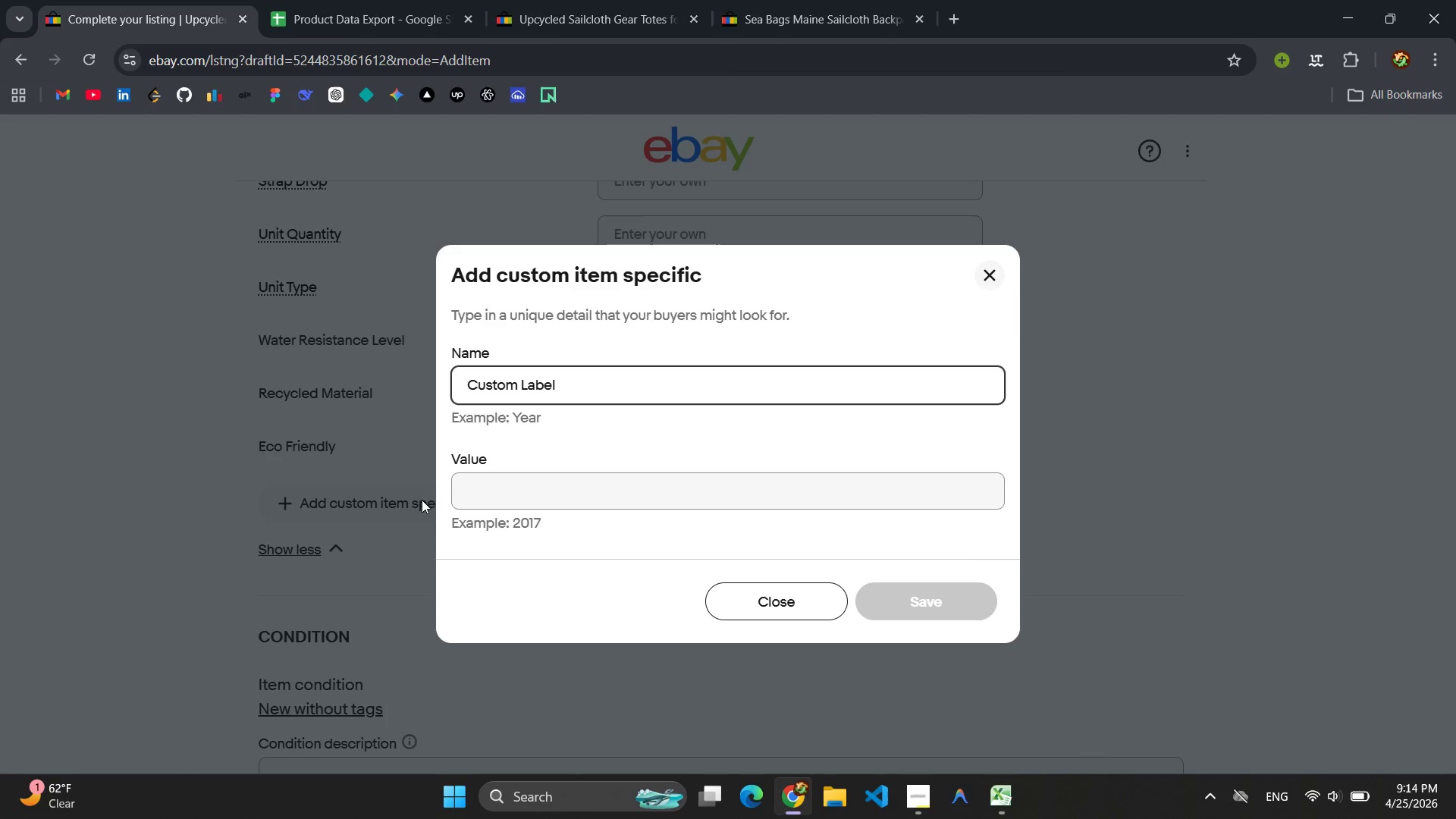 
left_click([520, 504])
 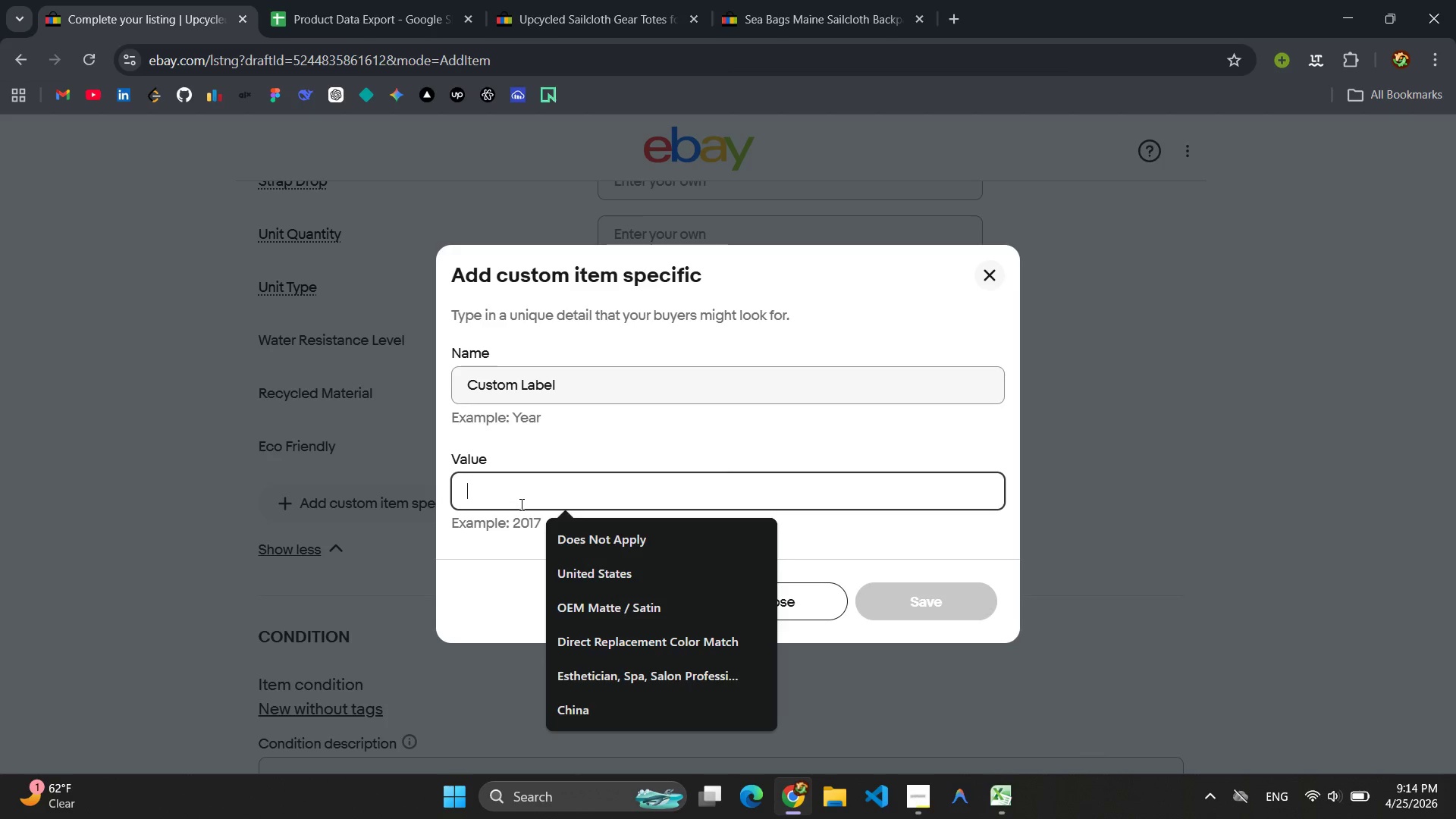 
type(Sustainable)
 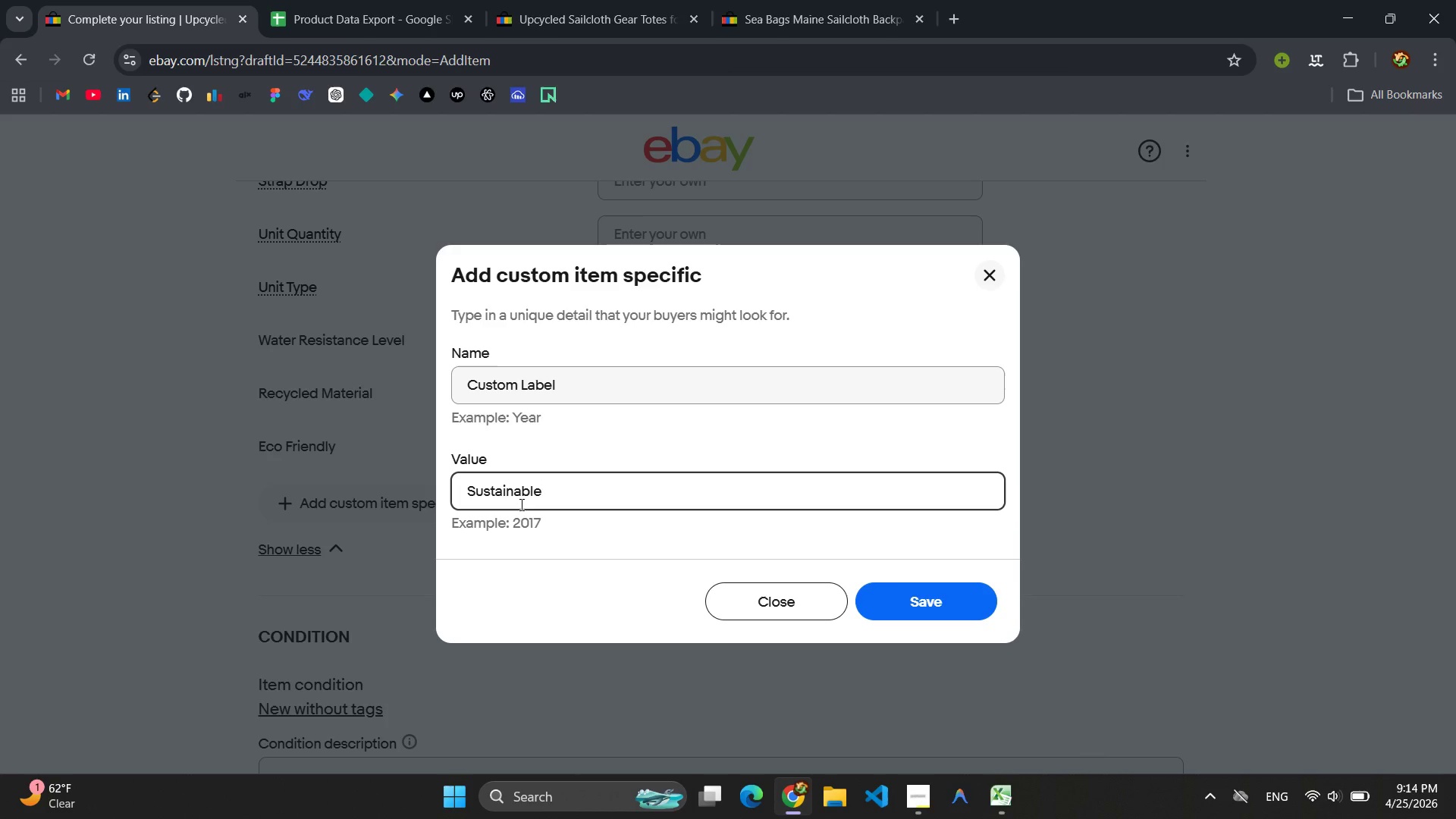 
key(Control+ControlLeft)
 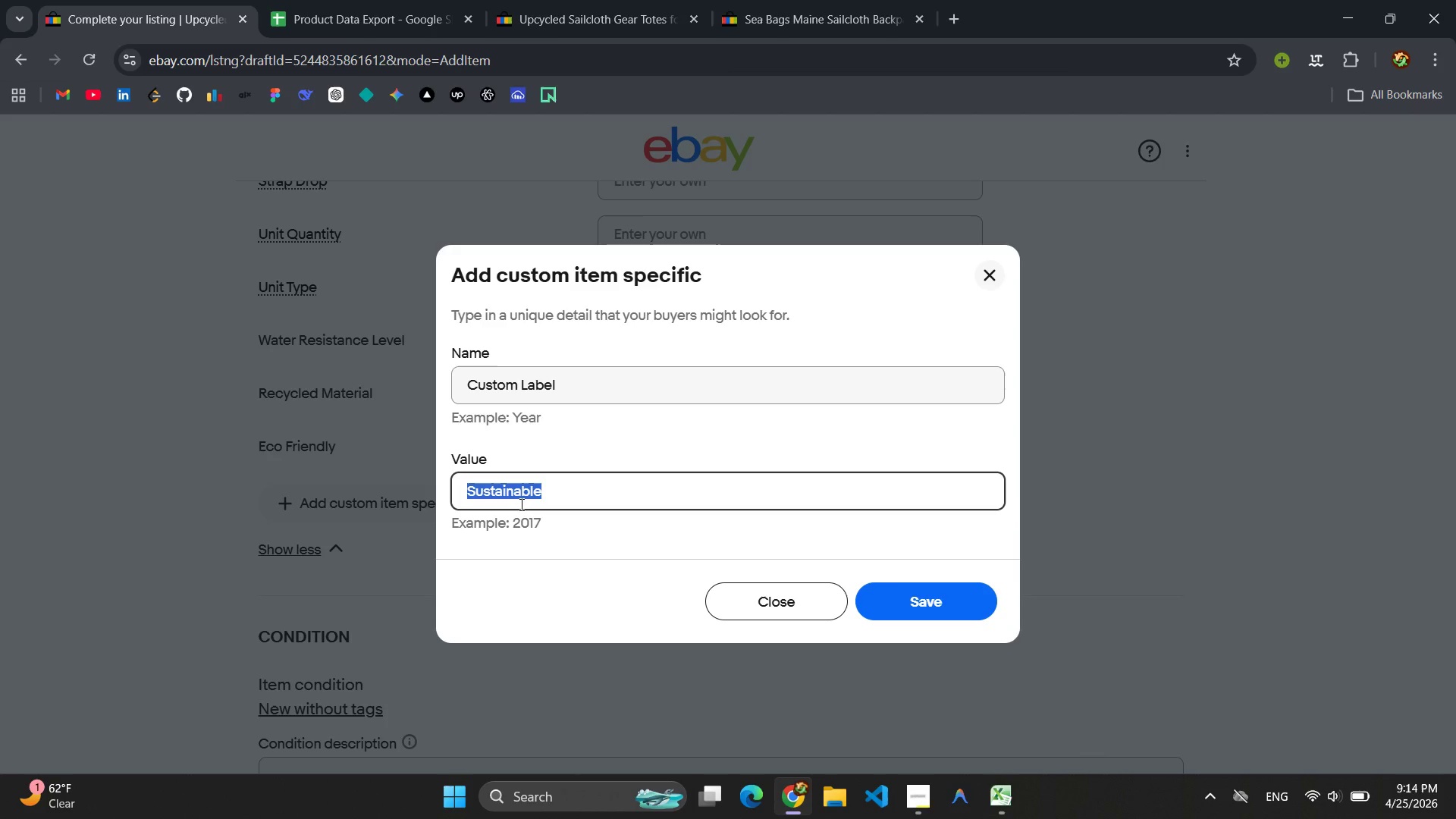 
key(Control+A)
 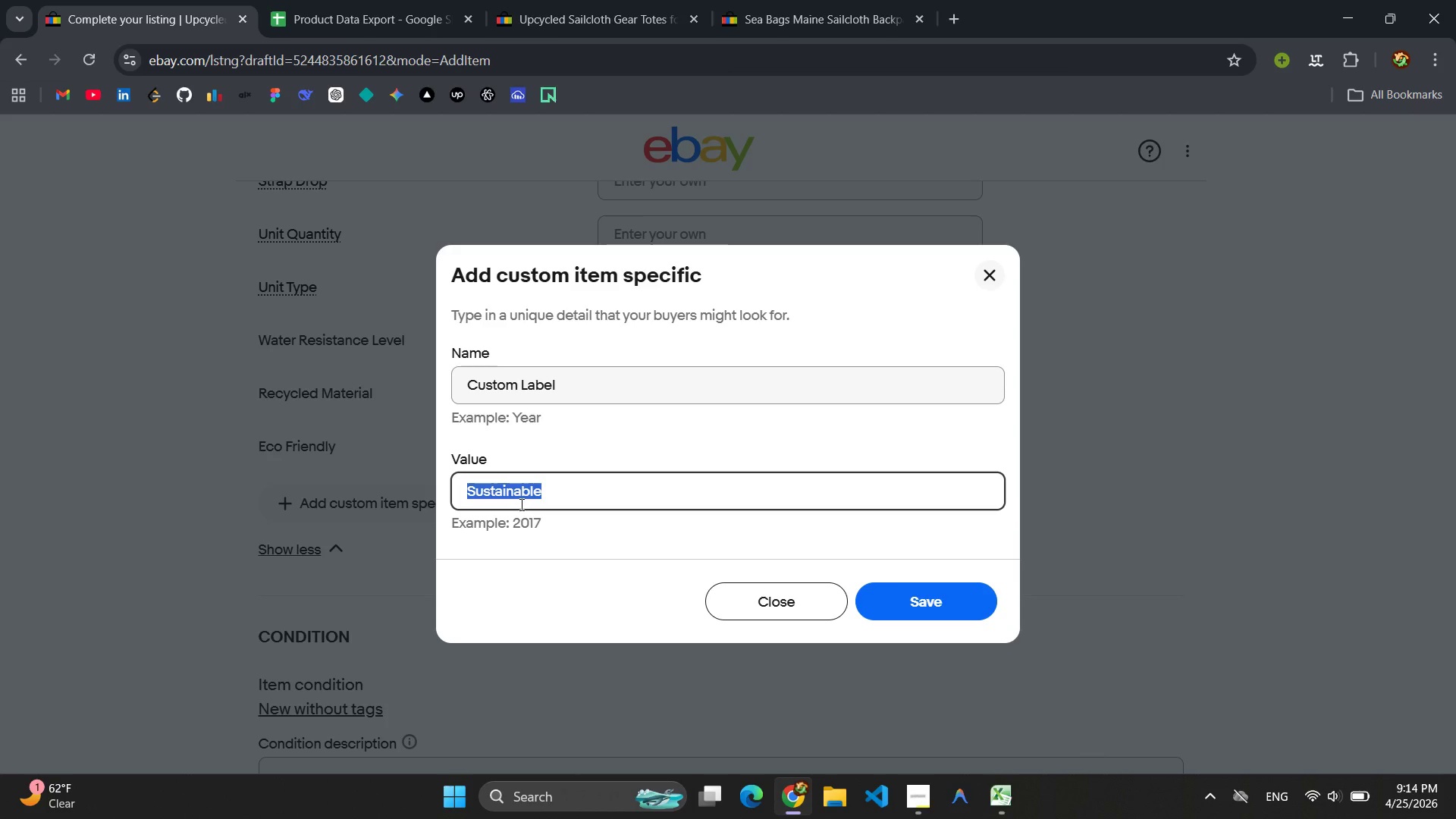 
key(Control+C)
 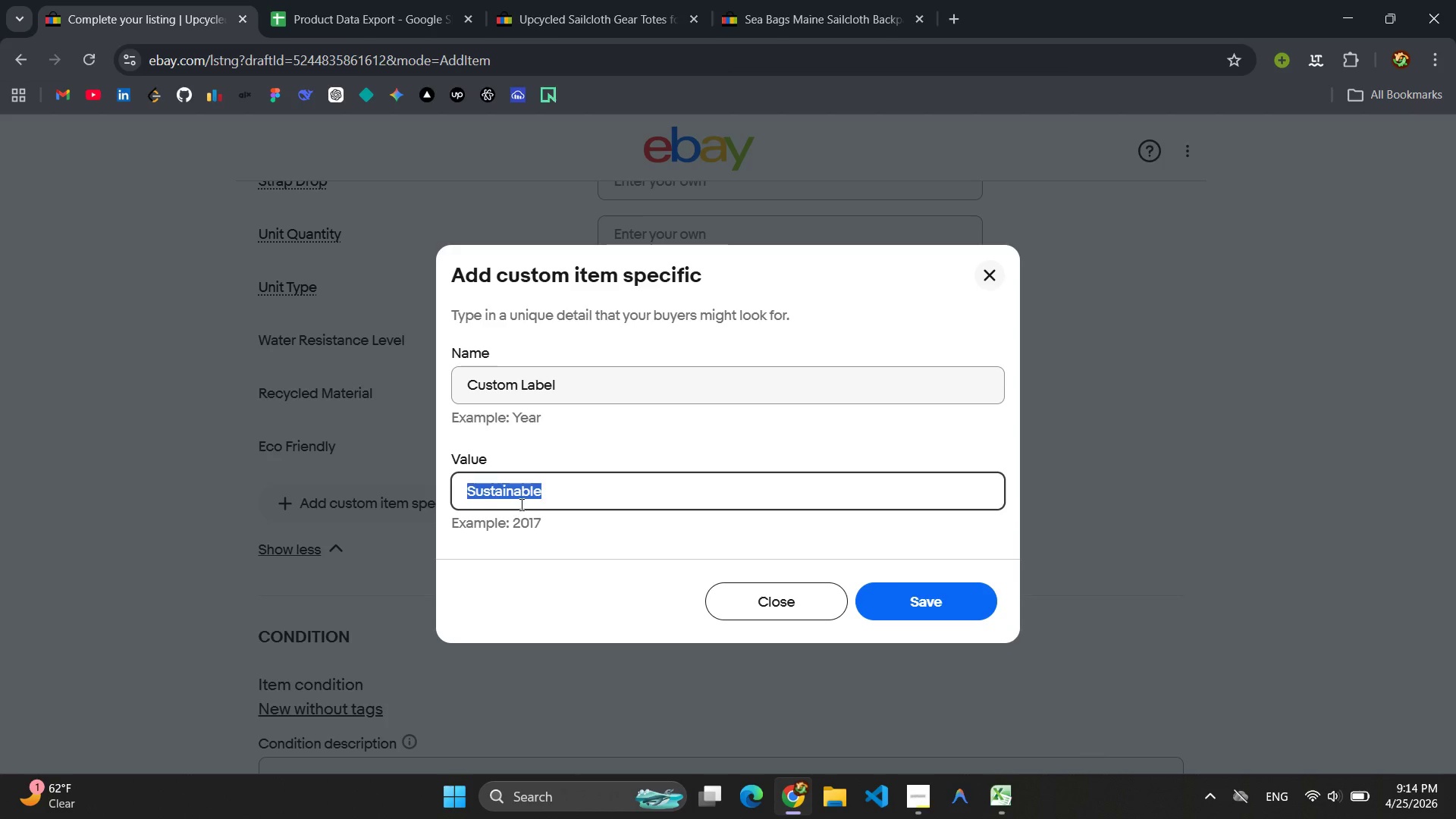 
key(Enter)
 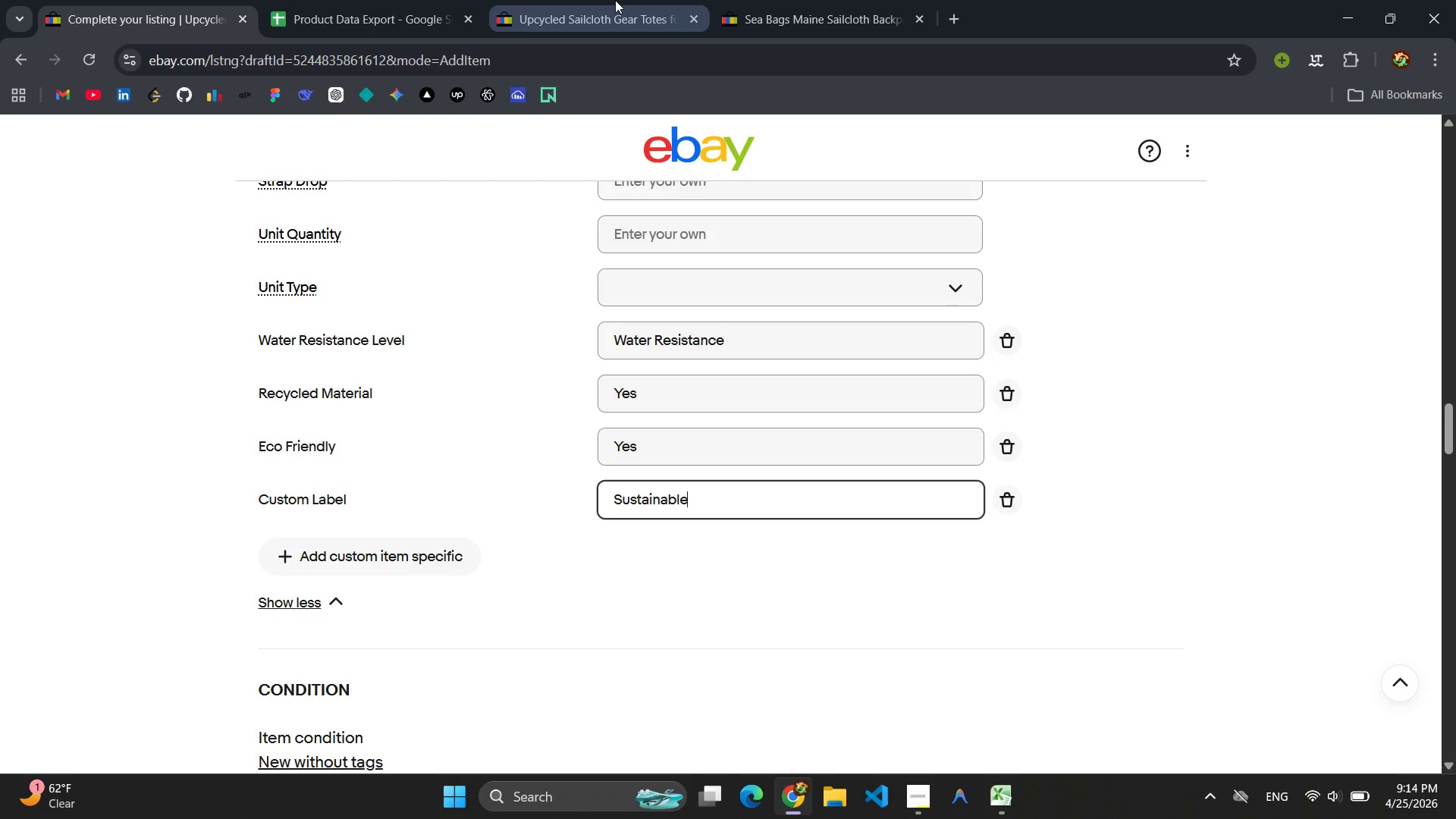 
left_click([351, 13])
 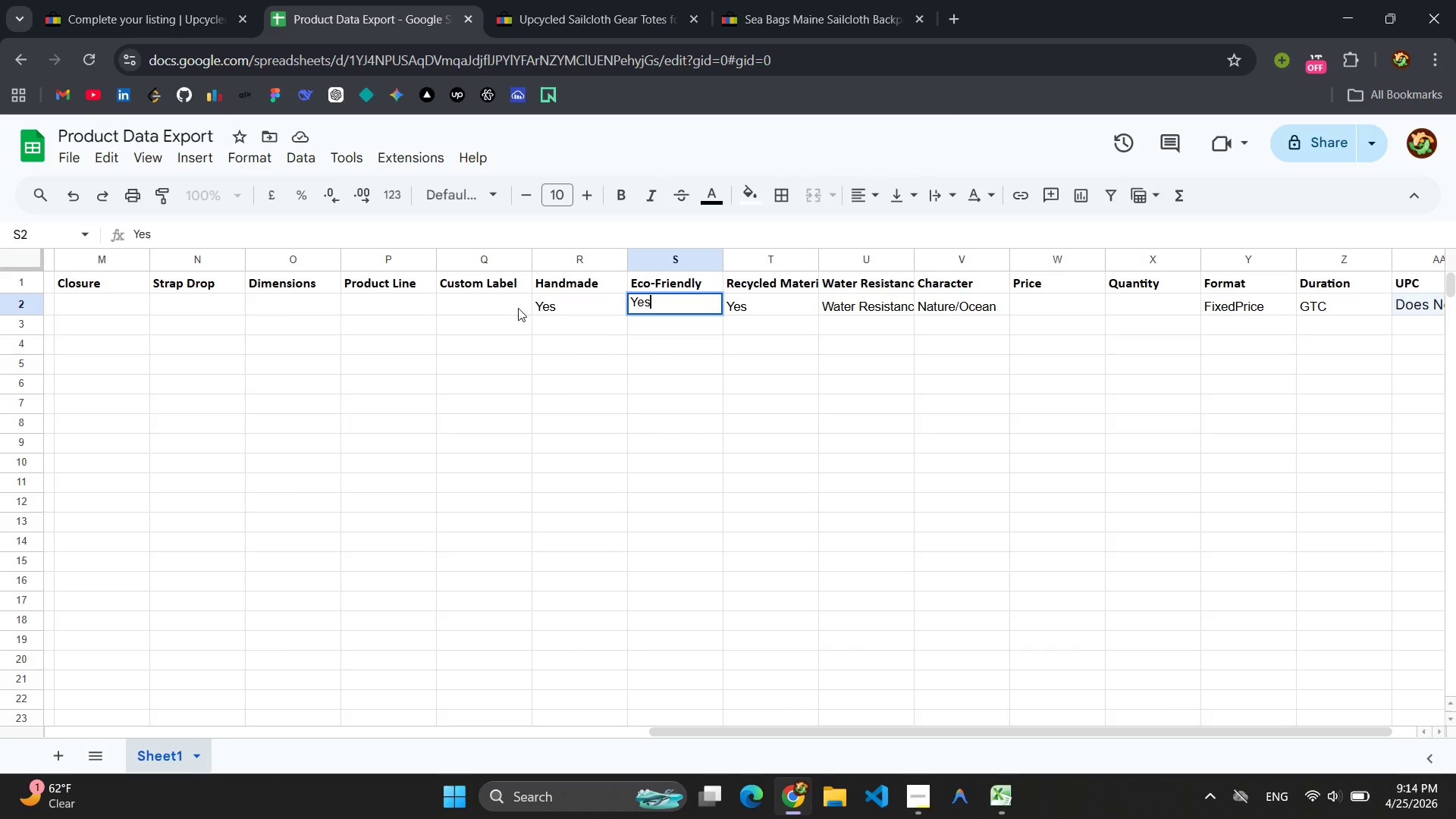 
left_click([499, 309])
 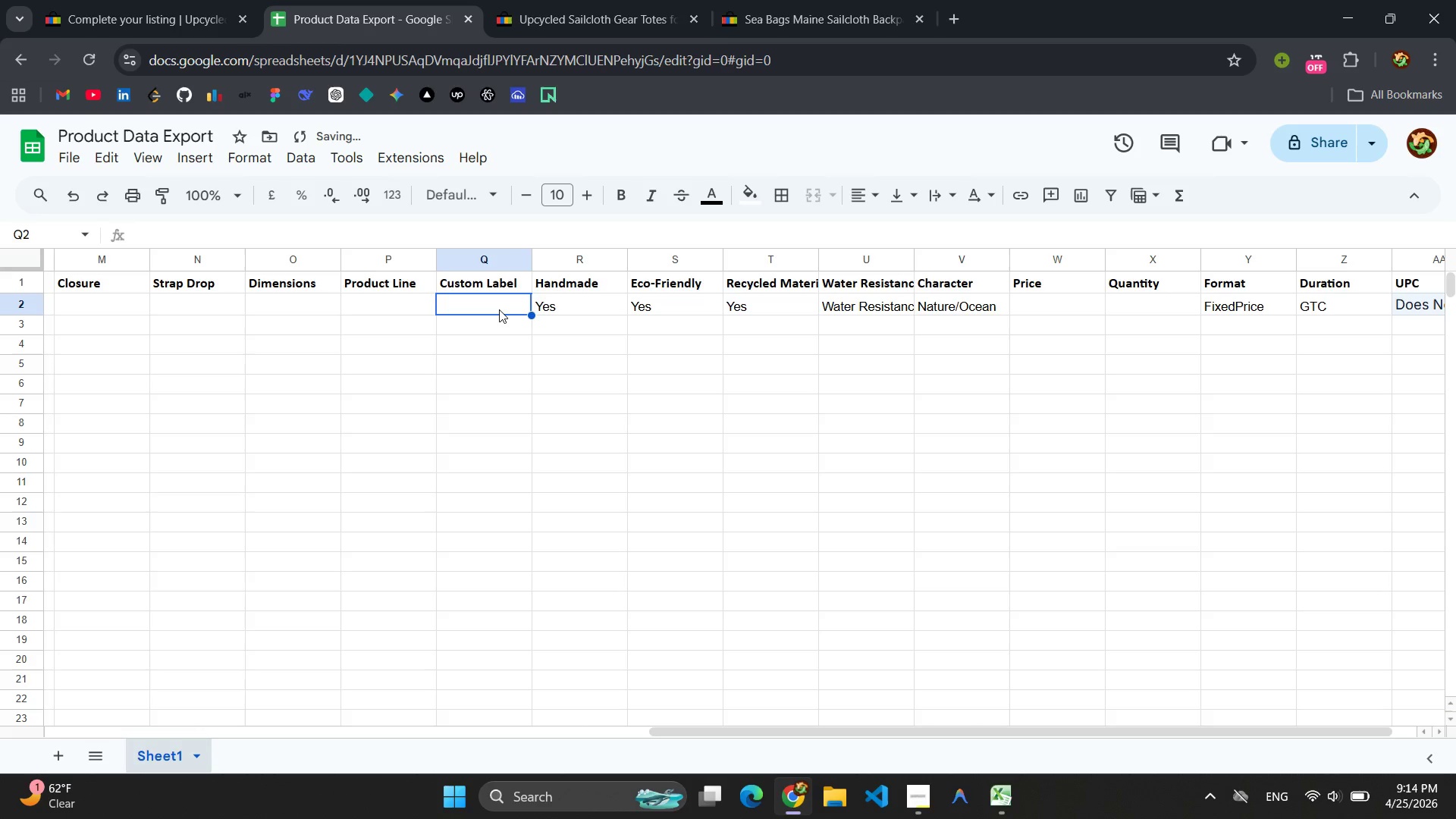 
key(Control+V)
 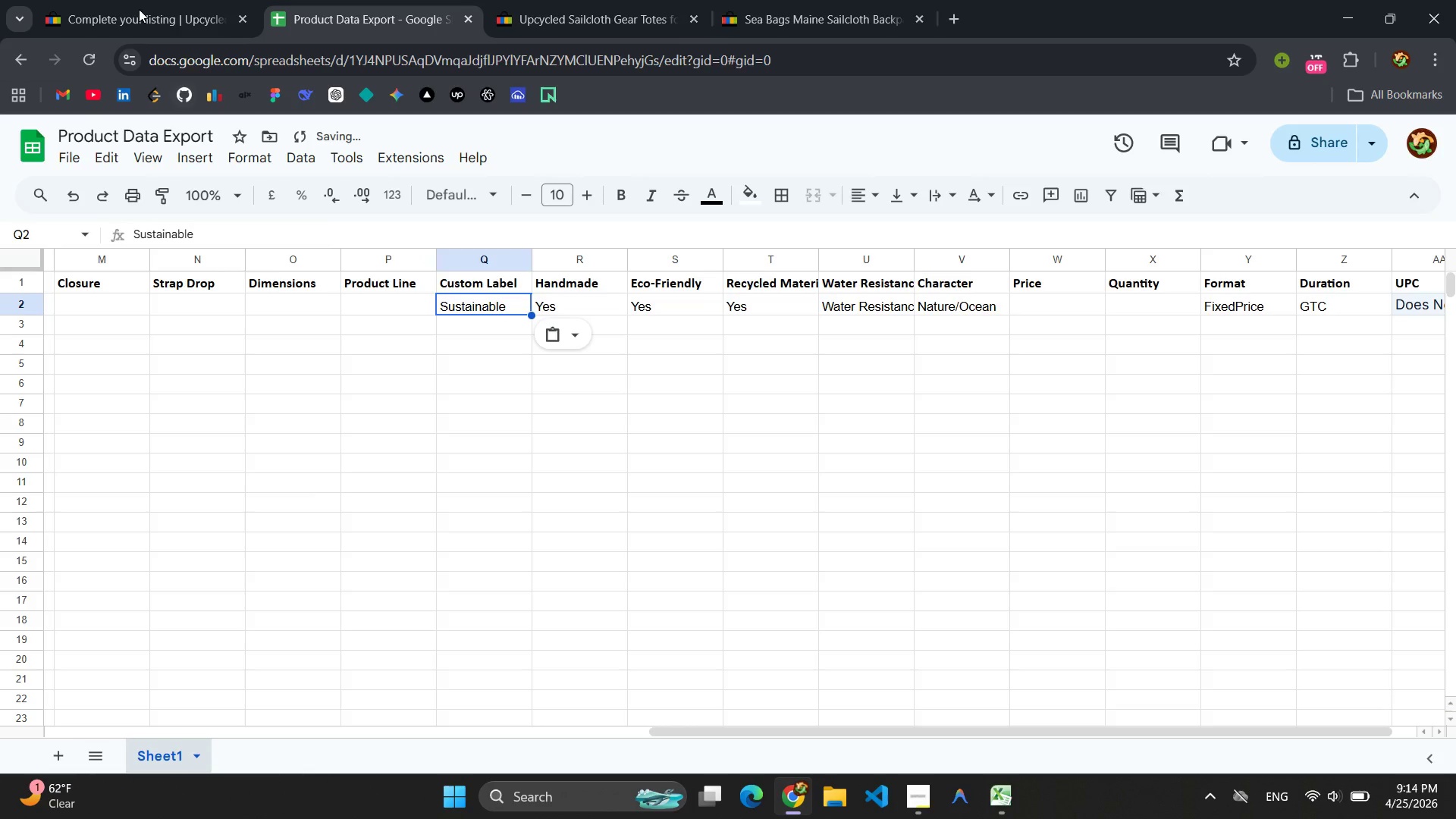 
left_click([131, 0])
 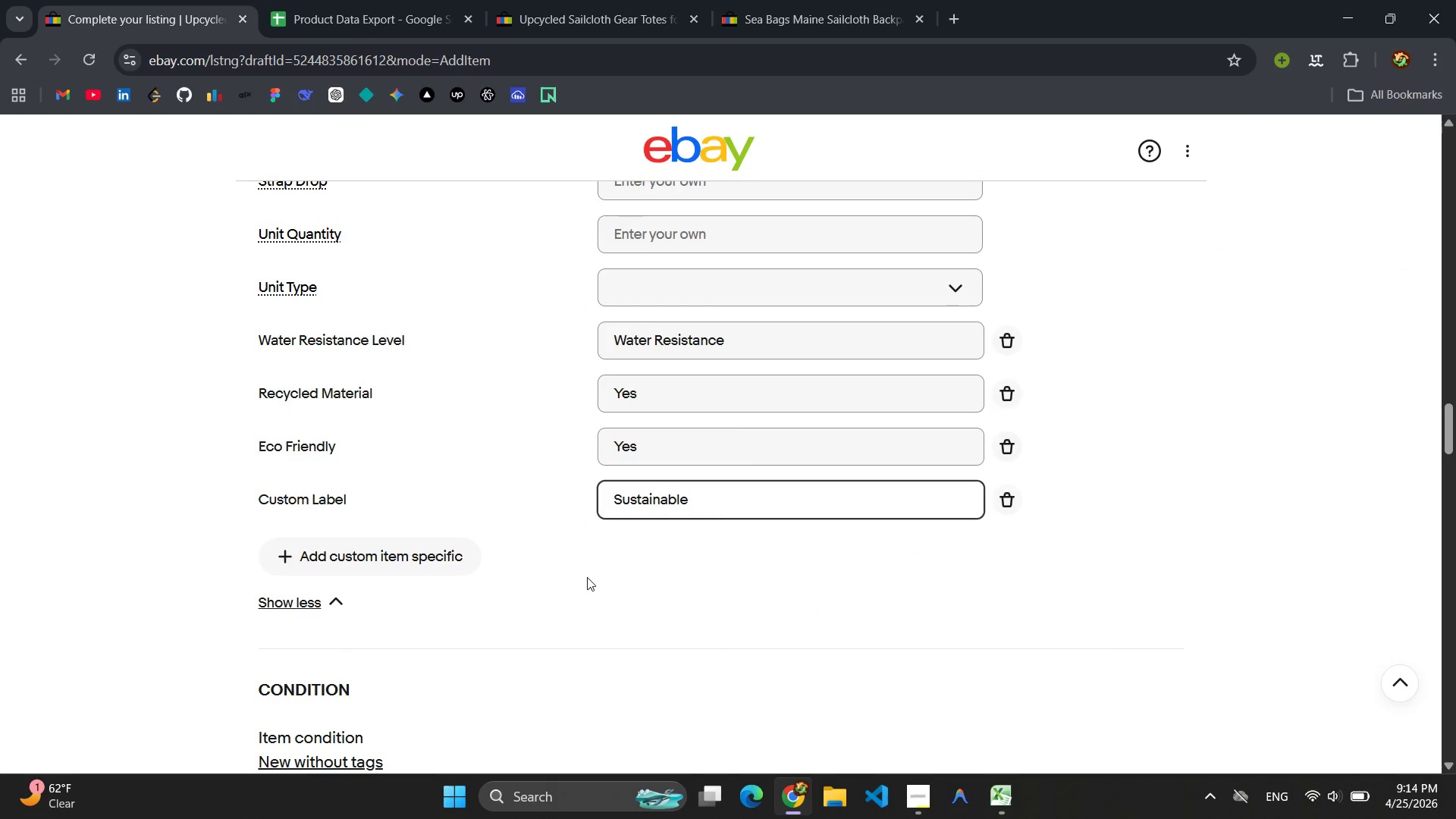 
left_click([588, 577])
 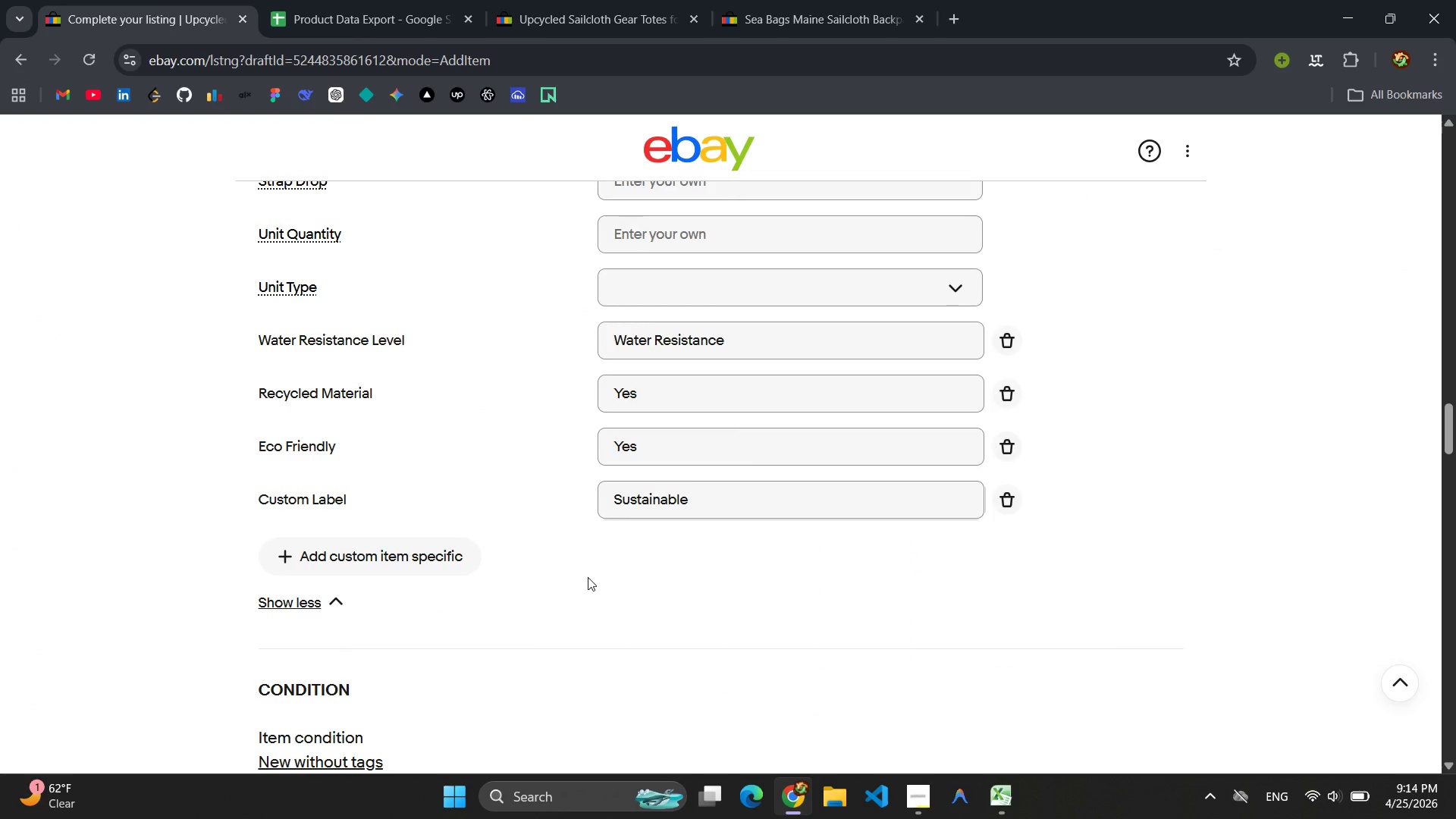 
wait(16.56)
 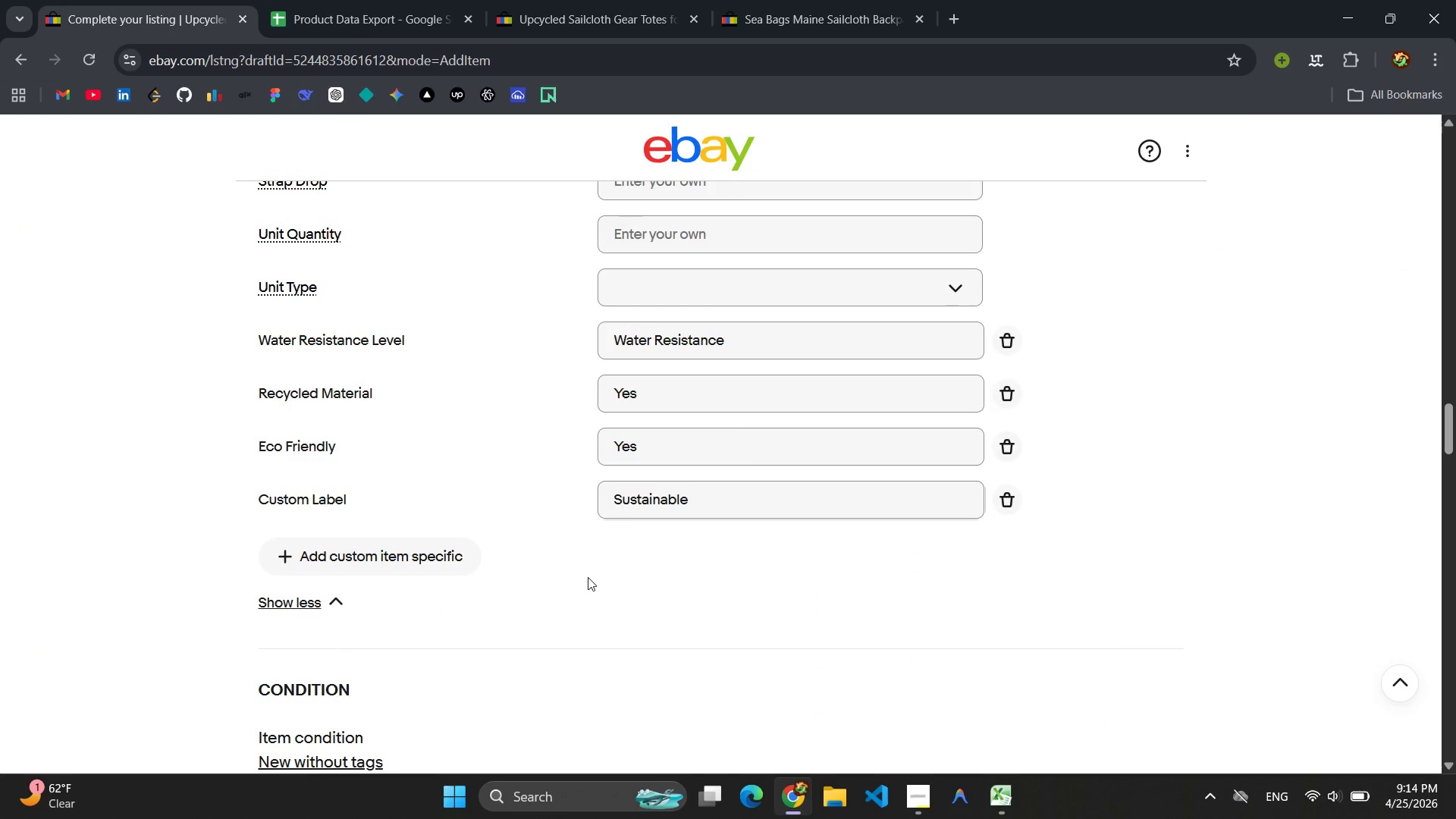 
scroll: coordinate [463, 494], scroll_direction: up, amount: 1.0
 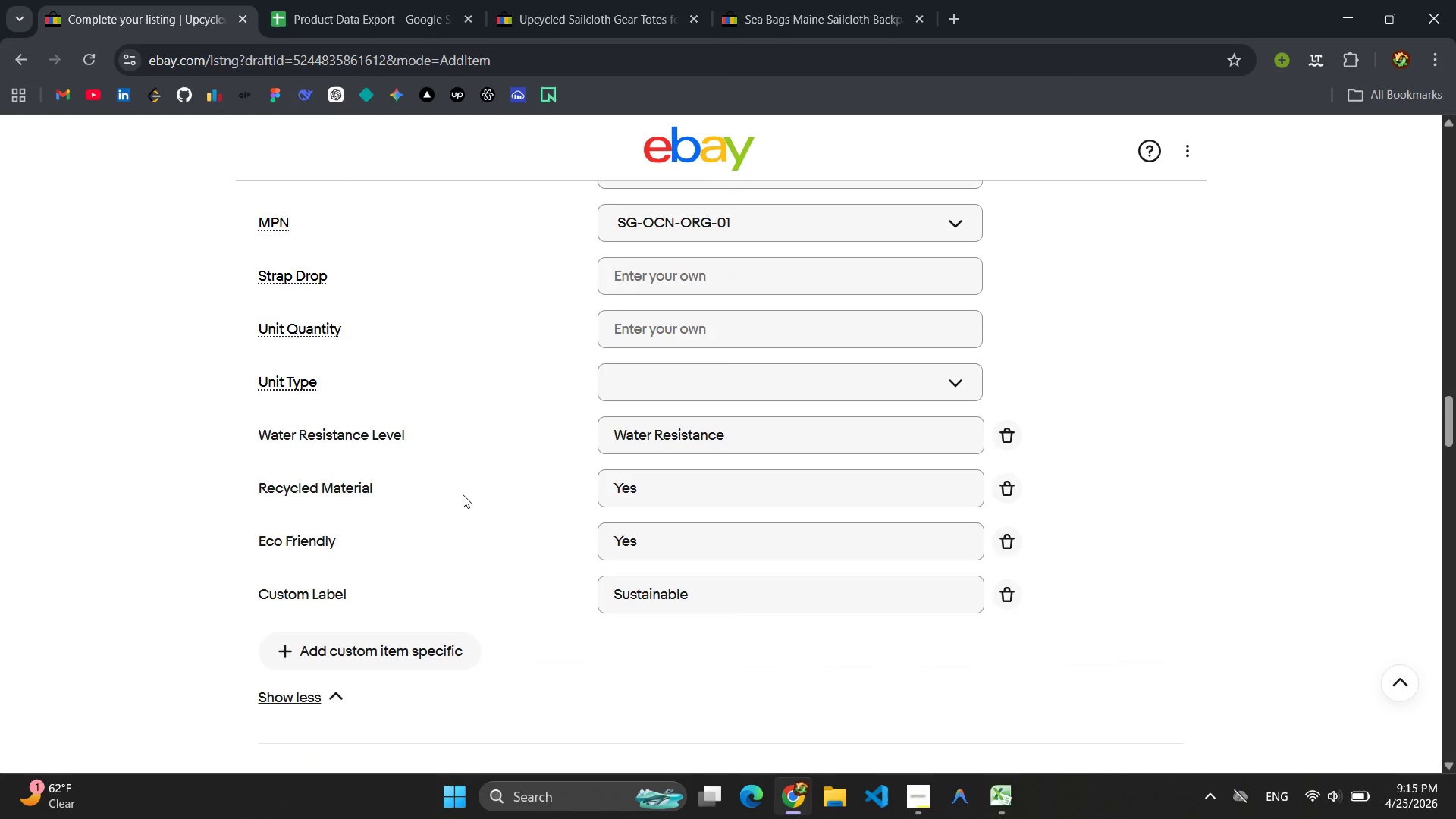 
wait(11.19)
 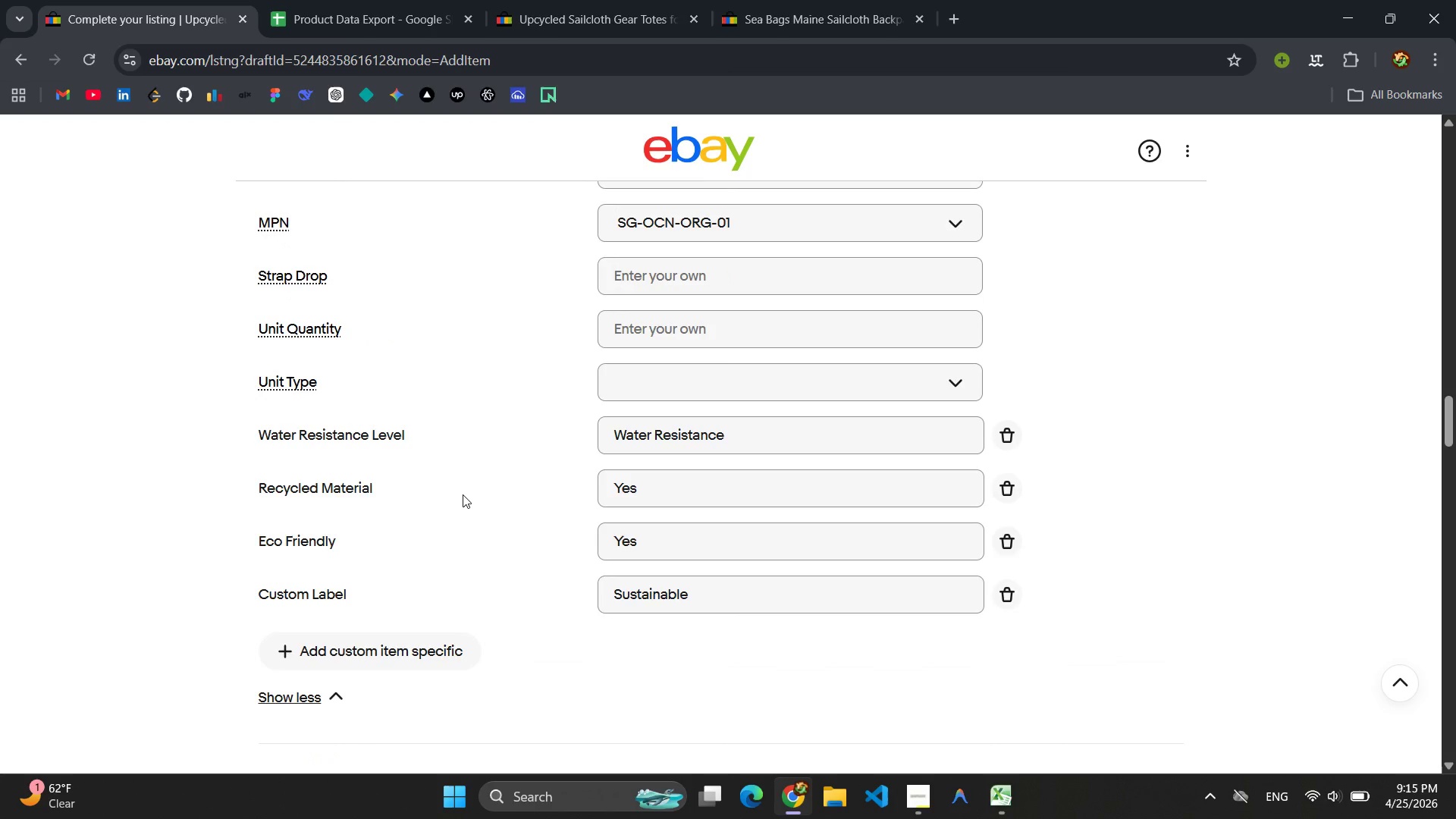 
scroll: coordinate [463, 494], scroll_direction: none, amount: 0.0
 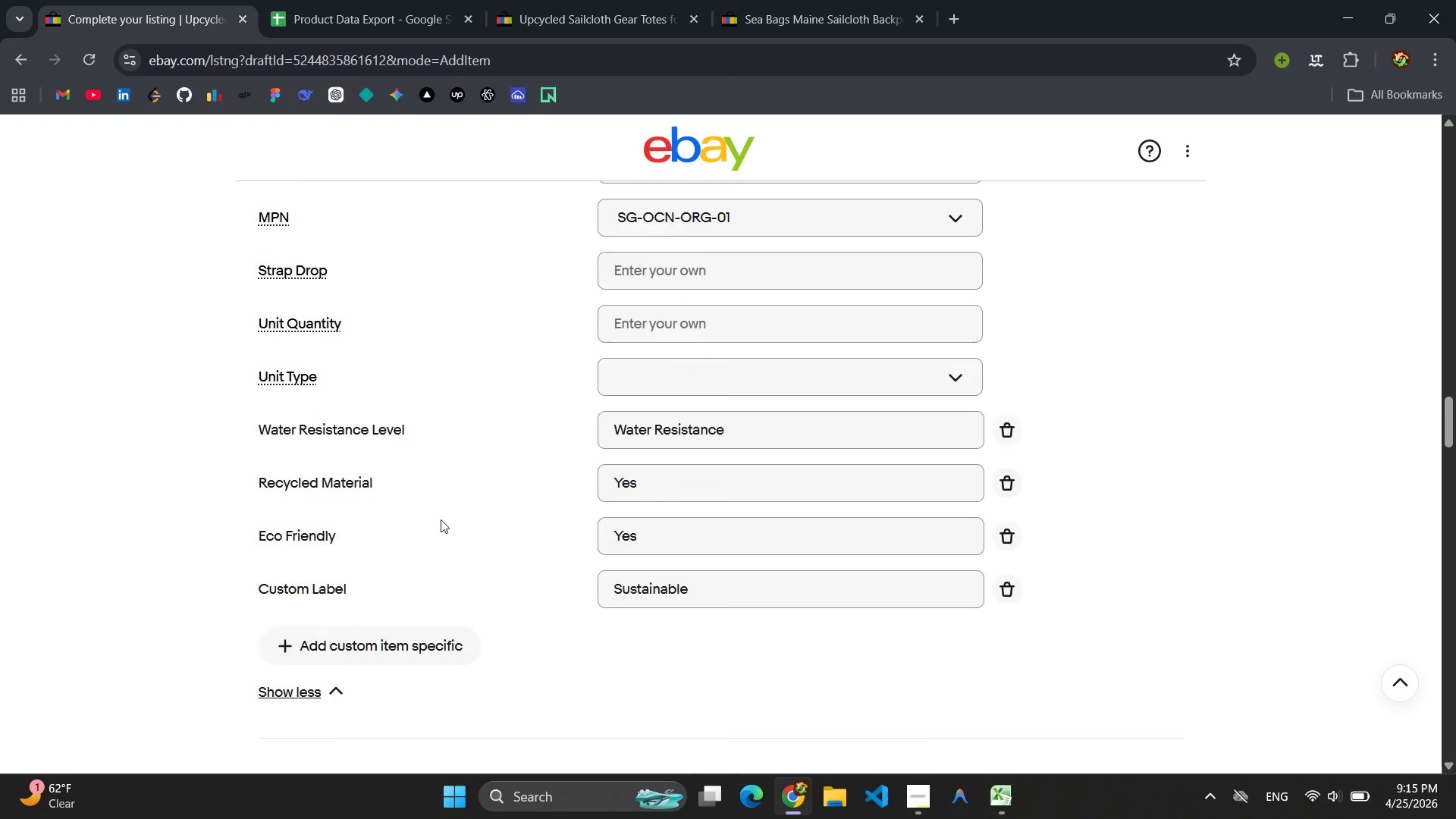 
scroll: coordinate [441, 519], scroll_direction: down, amount: 3.0
 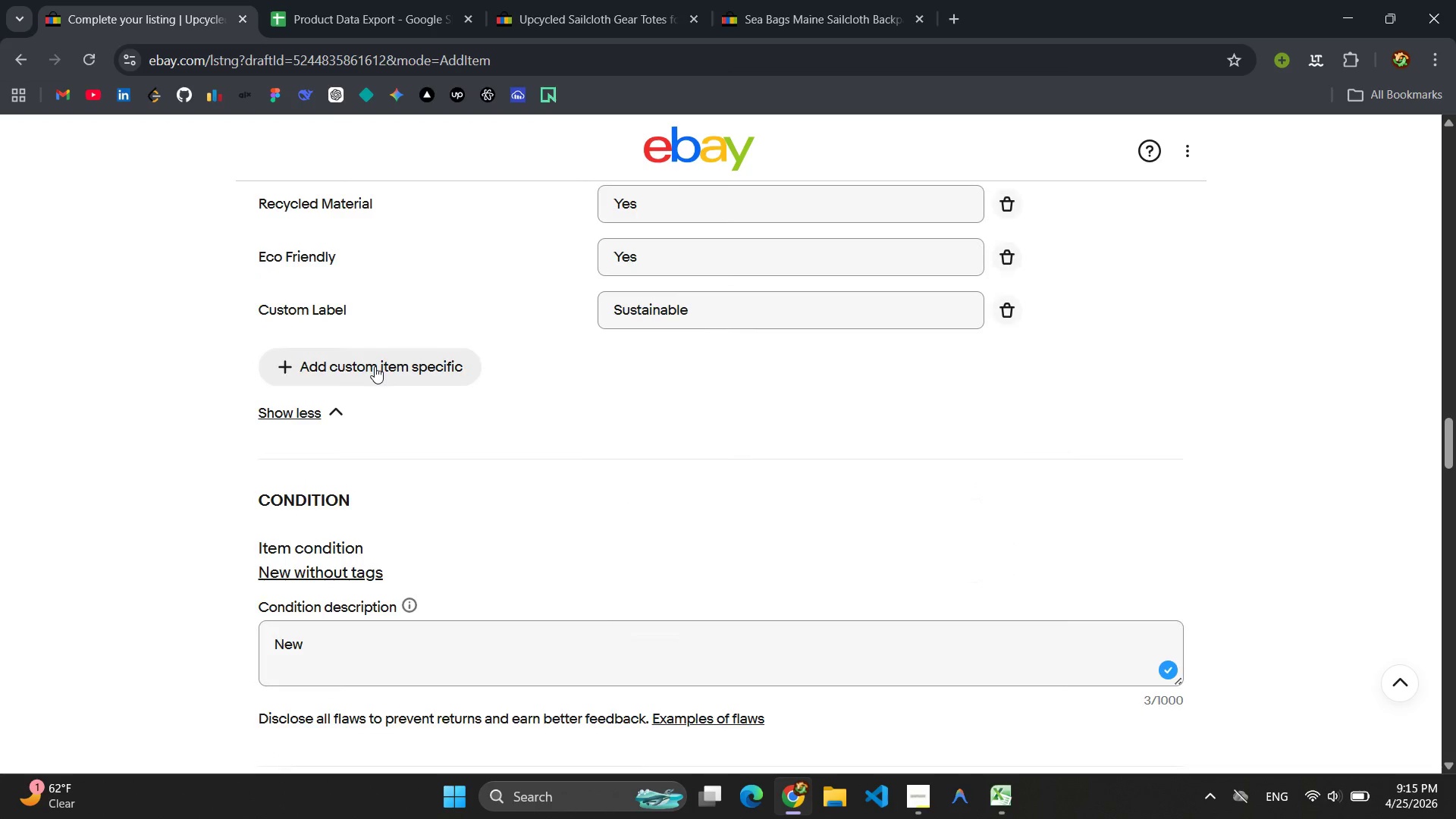 
left_click([375, 366])
 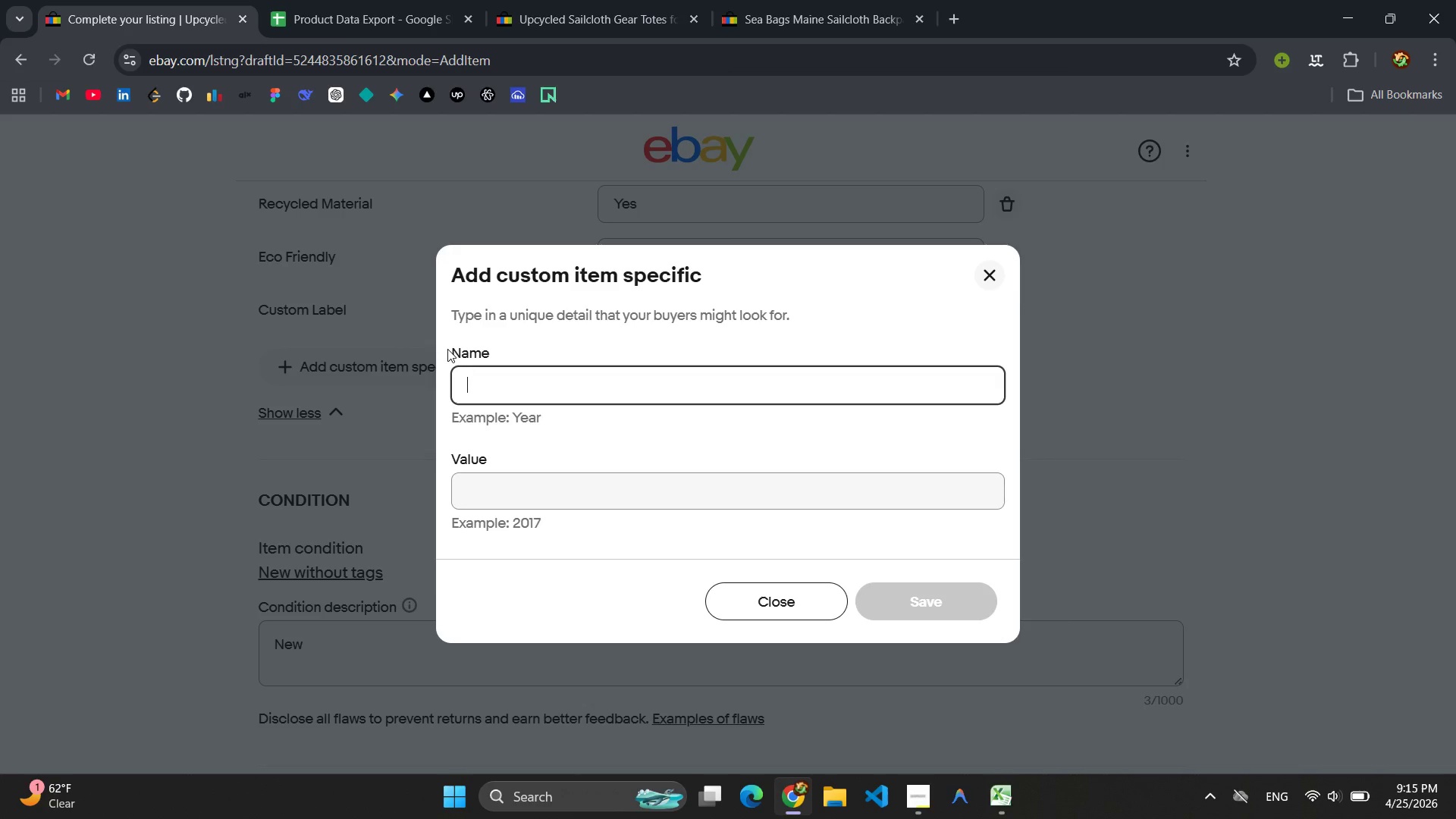 
type(Product )
 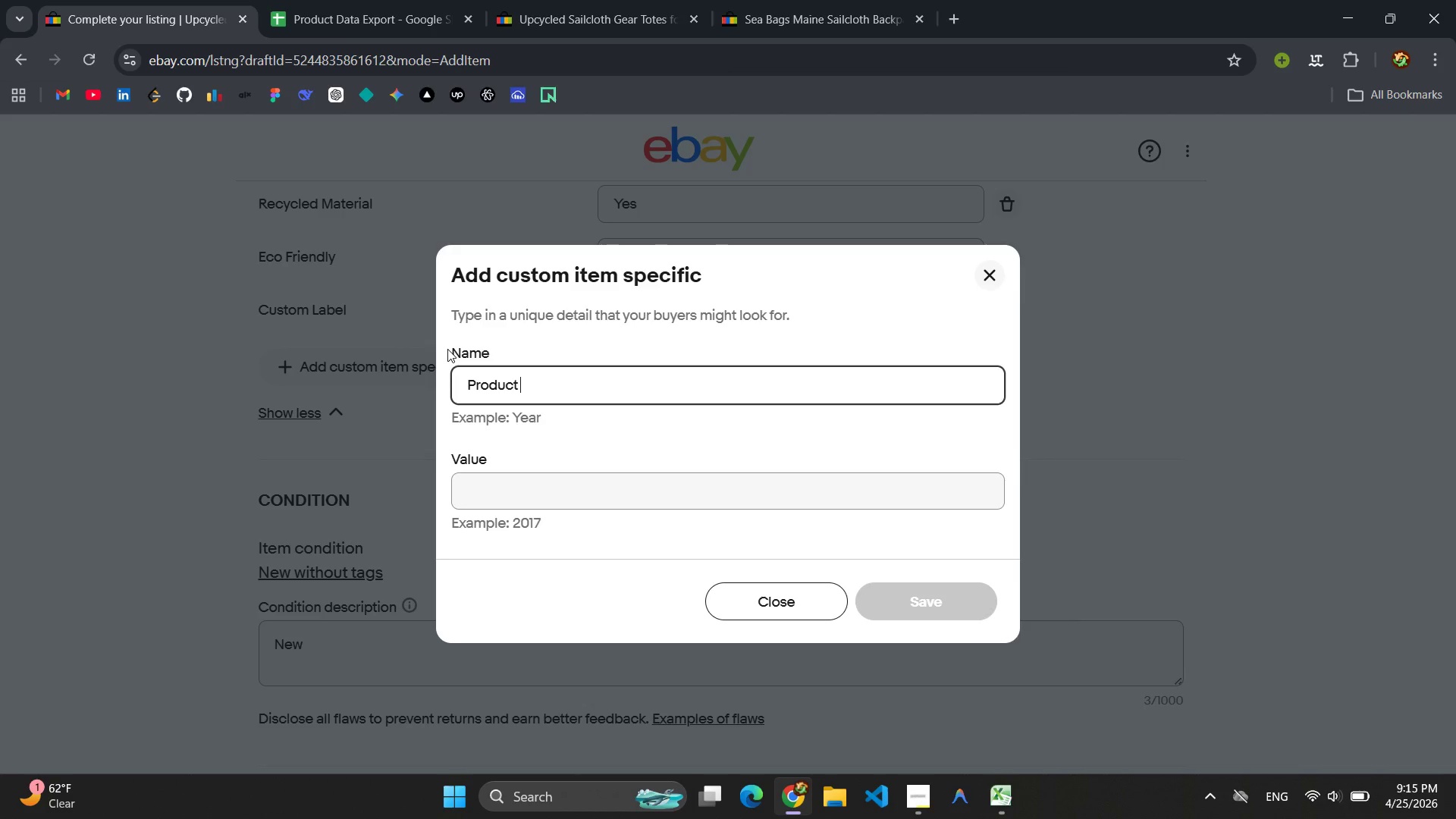 
type(Line)
 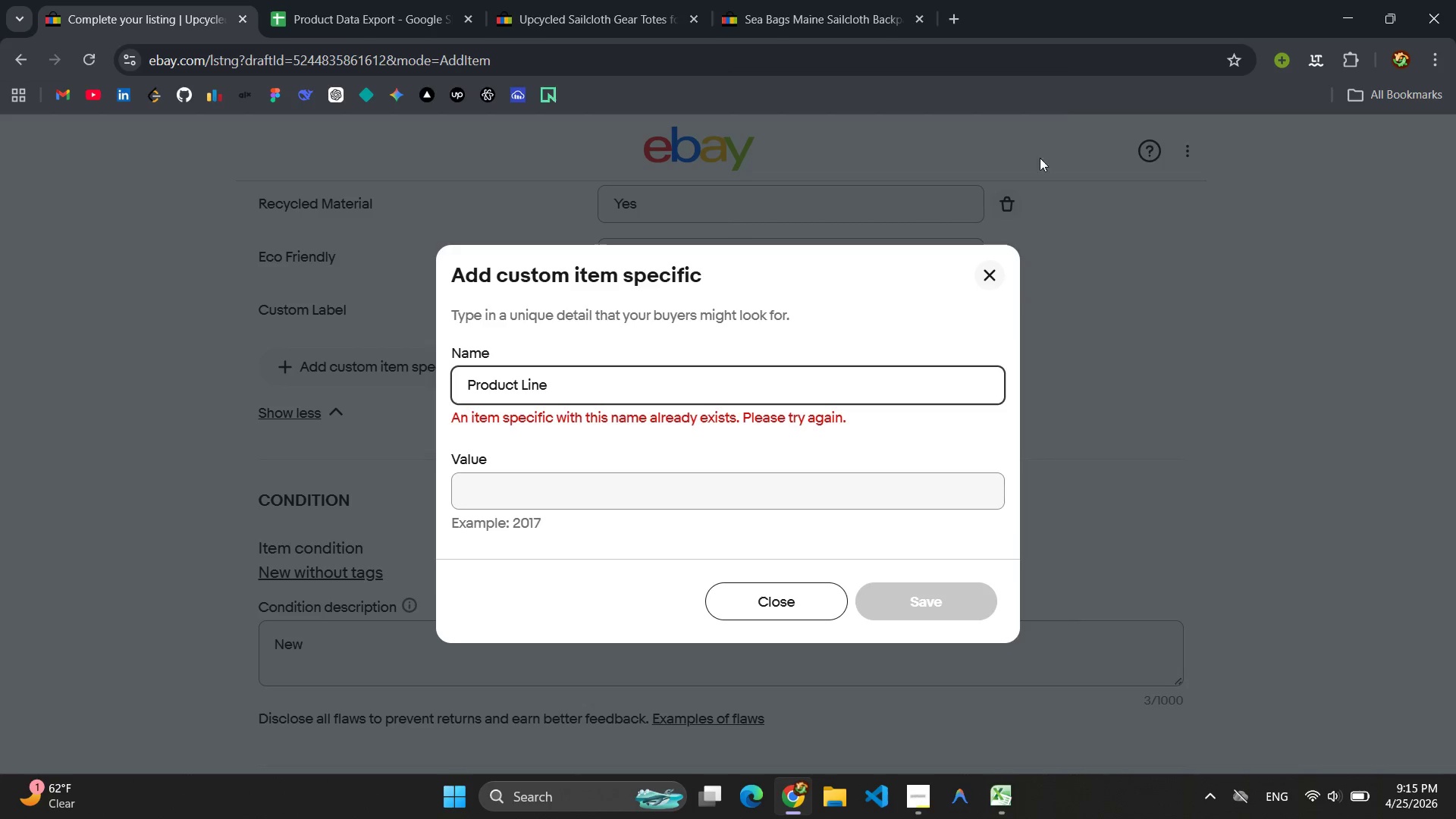 
left_click([994, 269])
 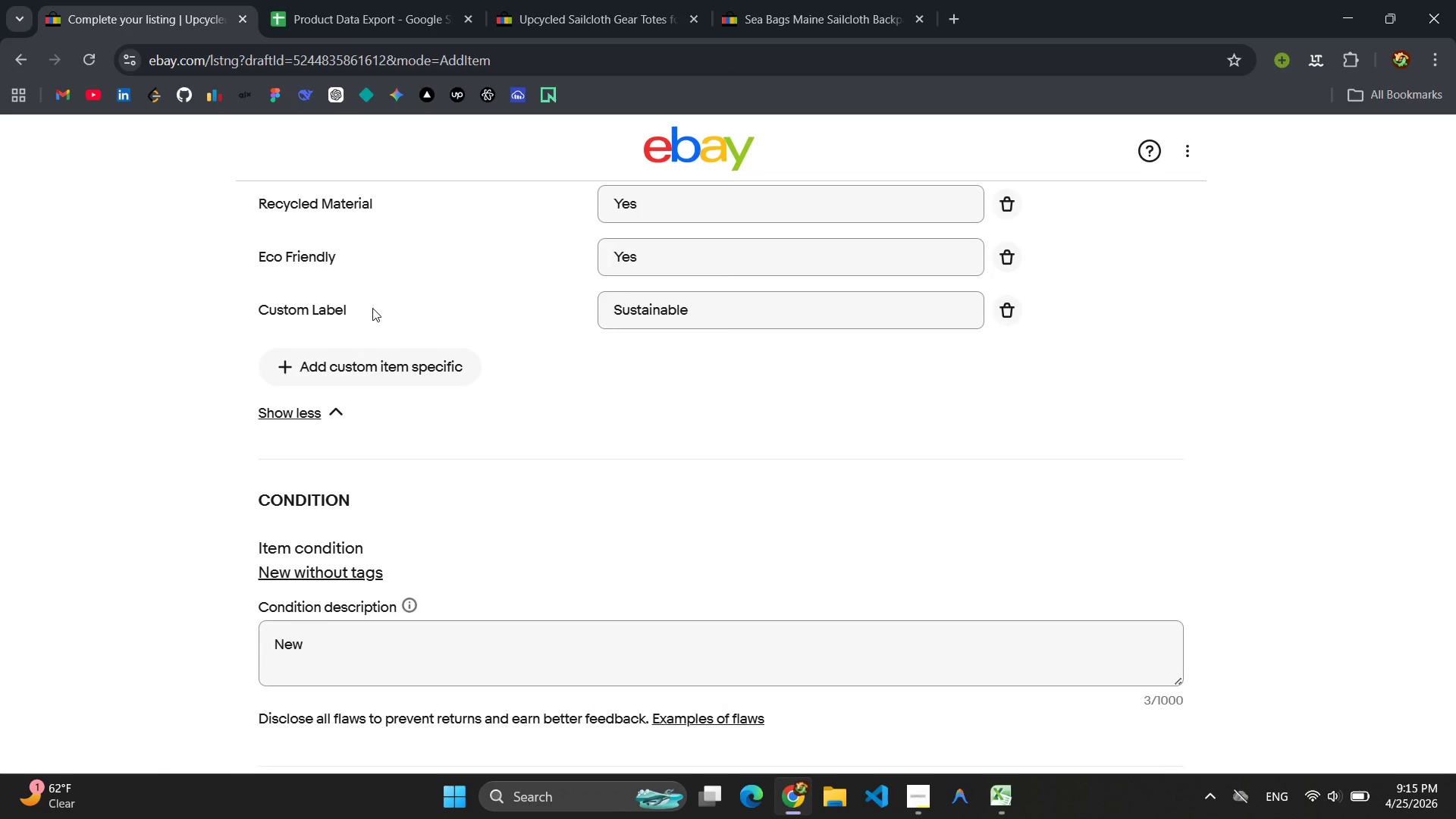 
scroll: coordinate [501, 268], scroll_direction: up, amount: 9.0
 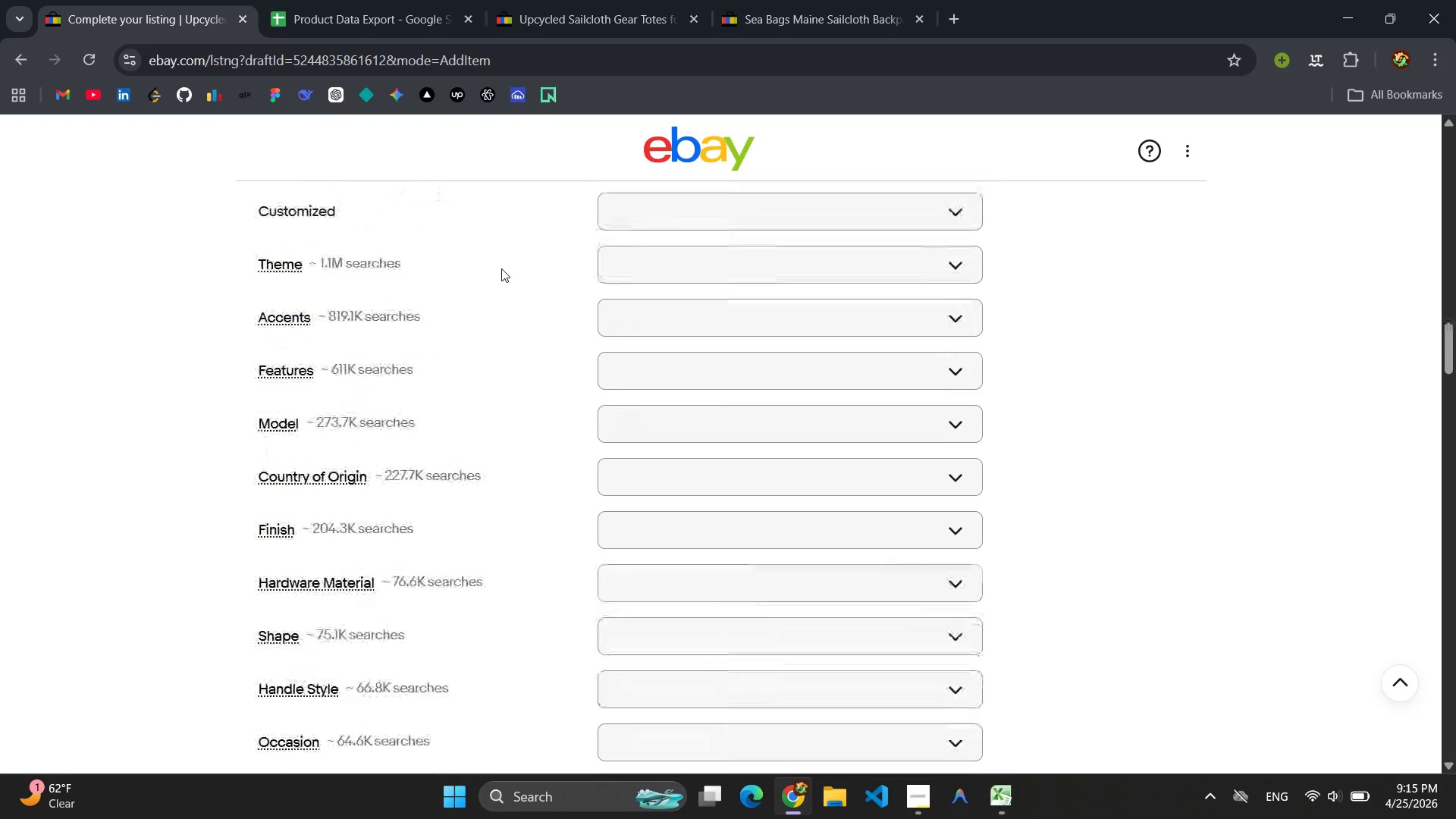 
left_click([629, 355])
 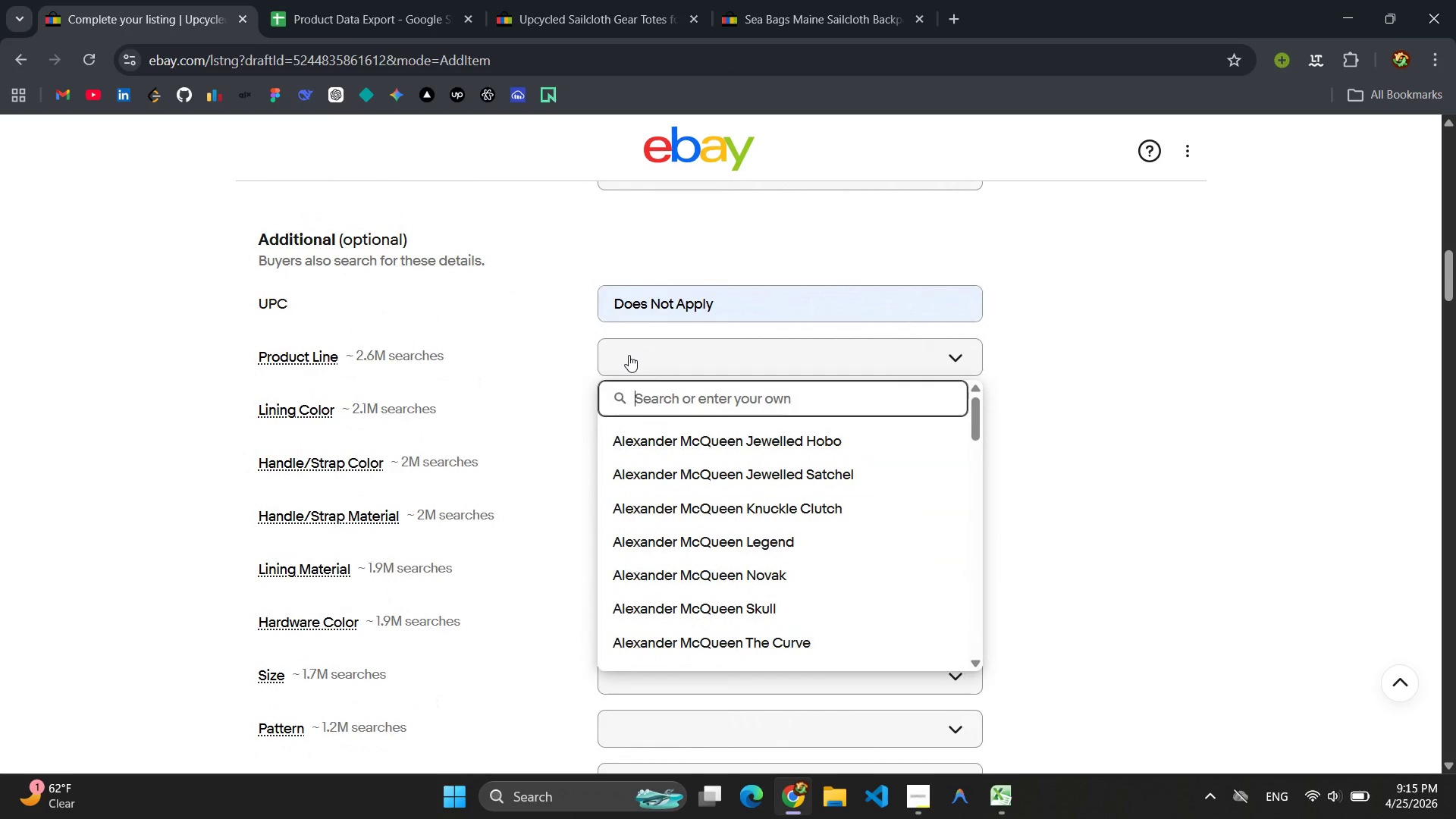 
wait(9.61)
 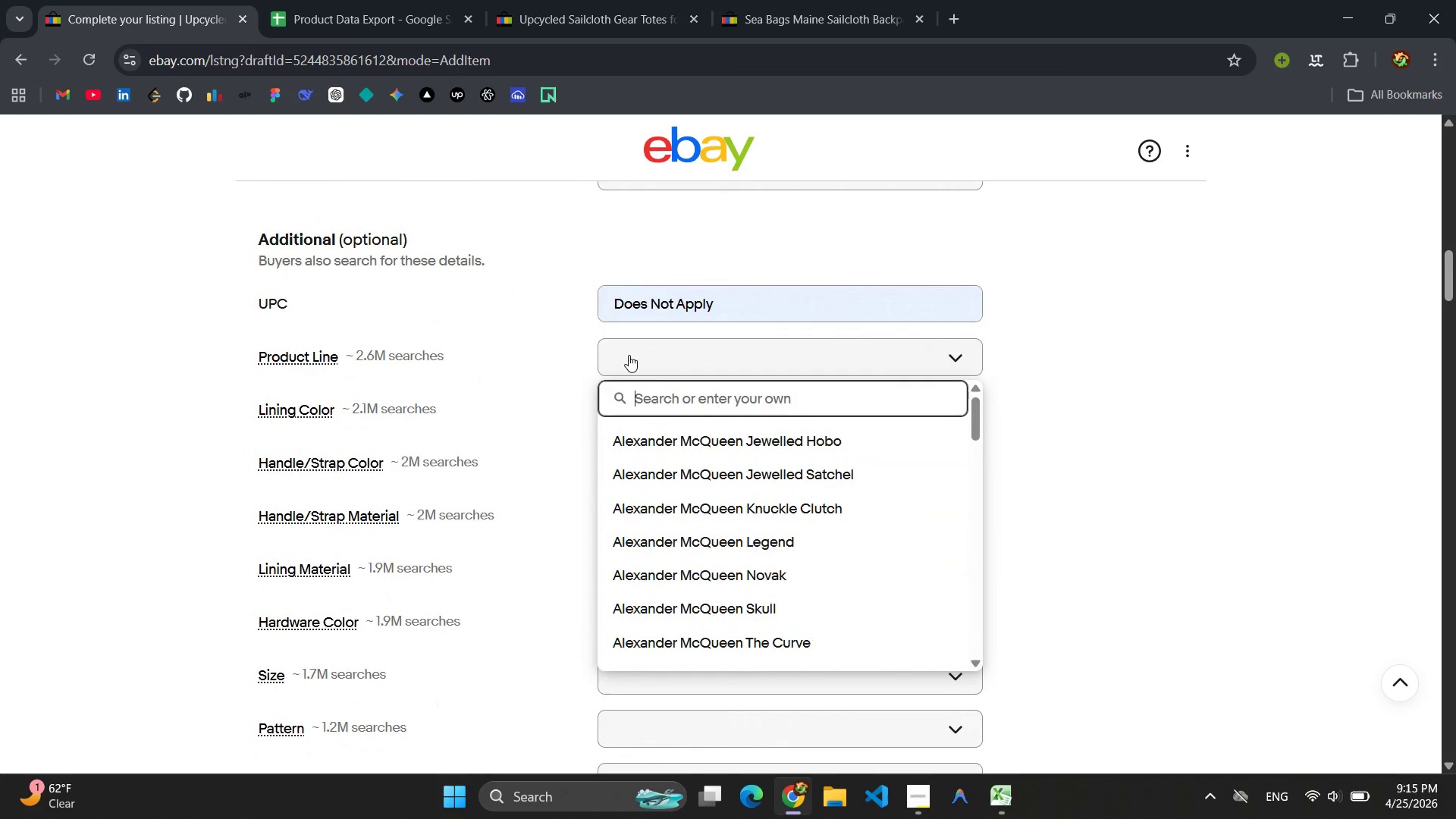 
type(Ocean )
 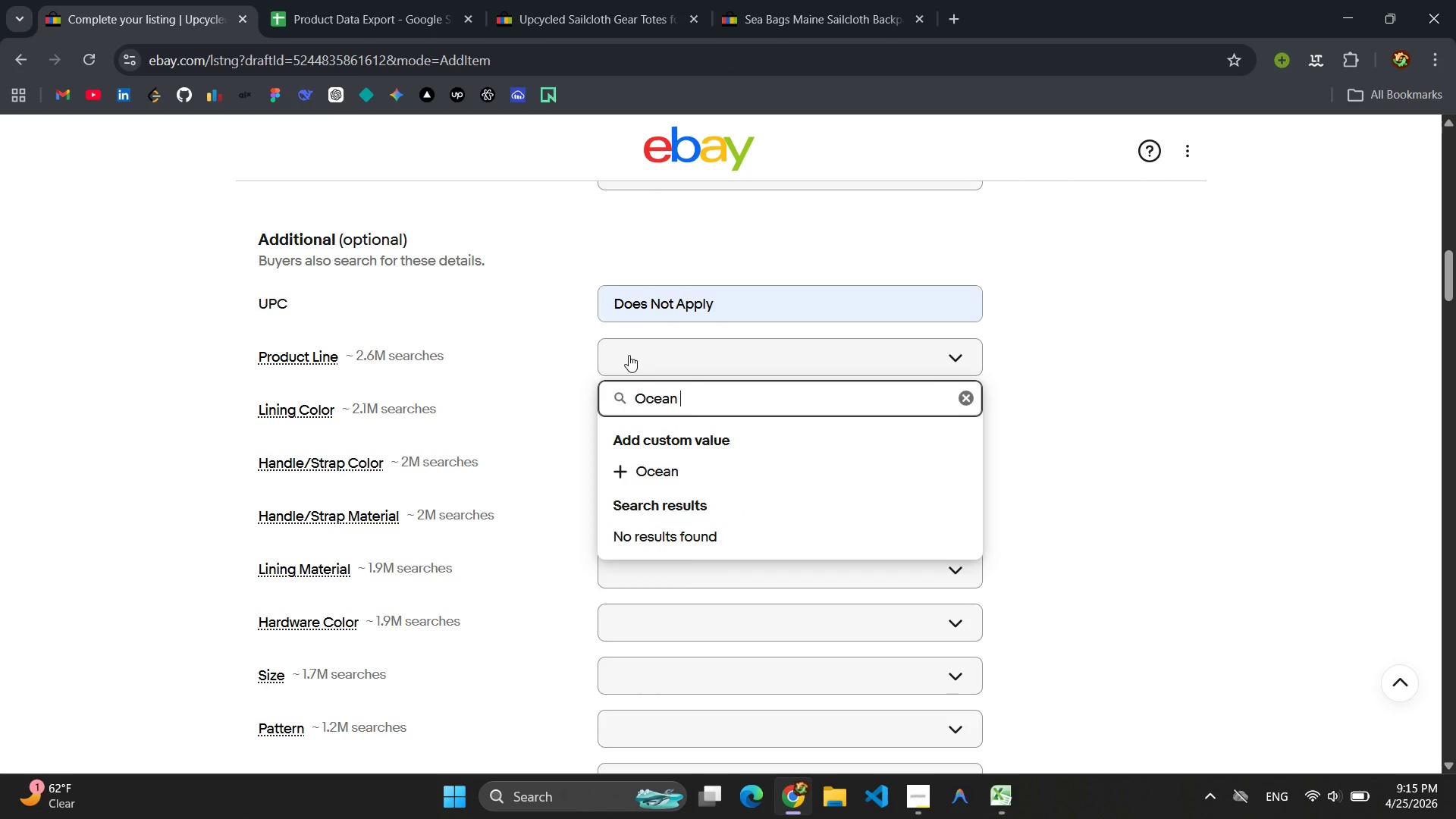 
type(Recovery)
 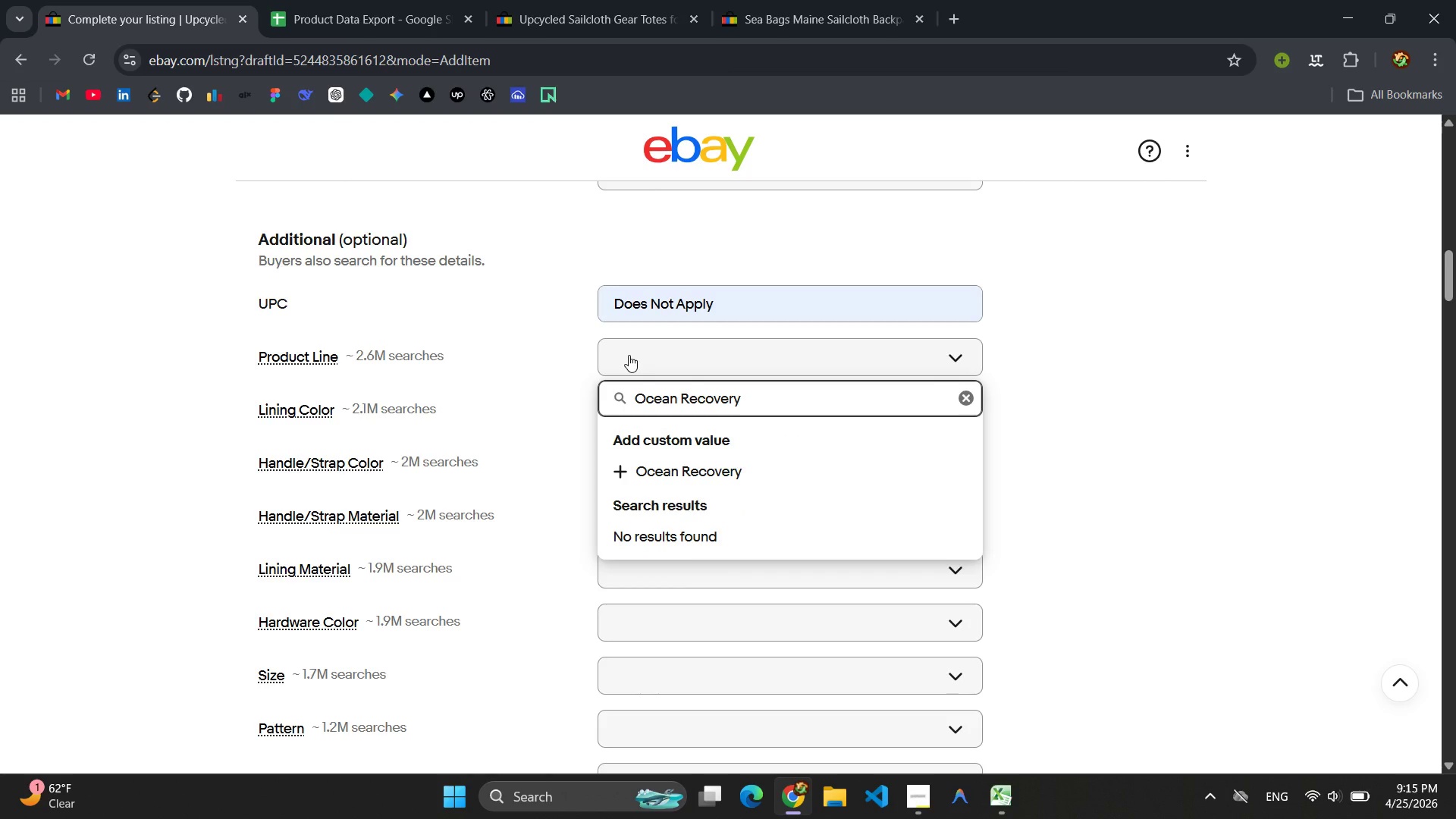 
key(Control+A)
 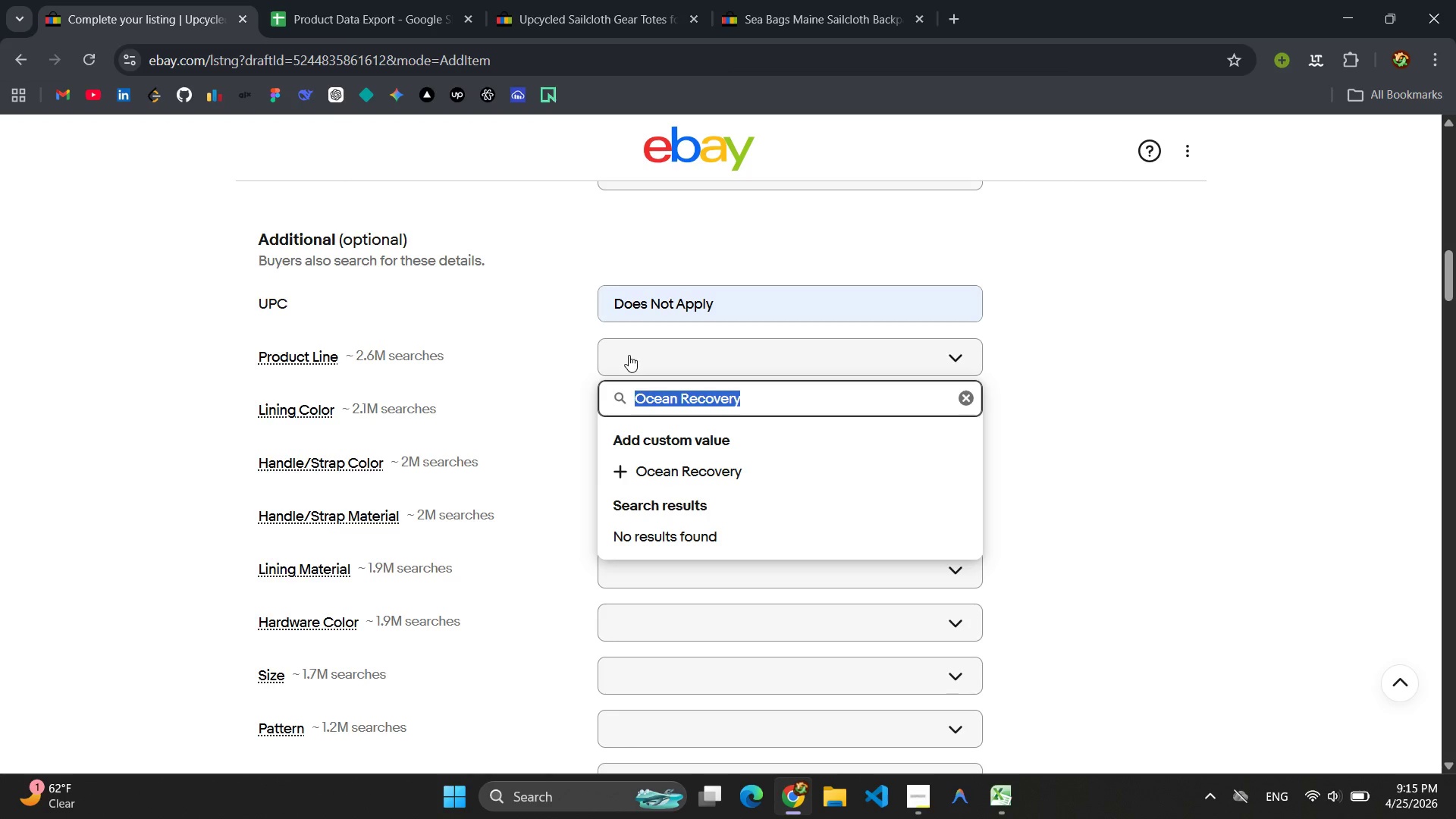 
key(Control+C)
 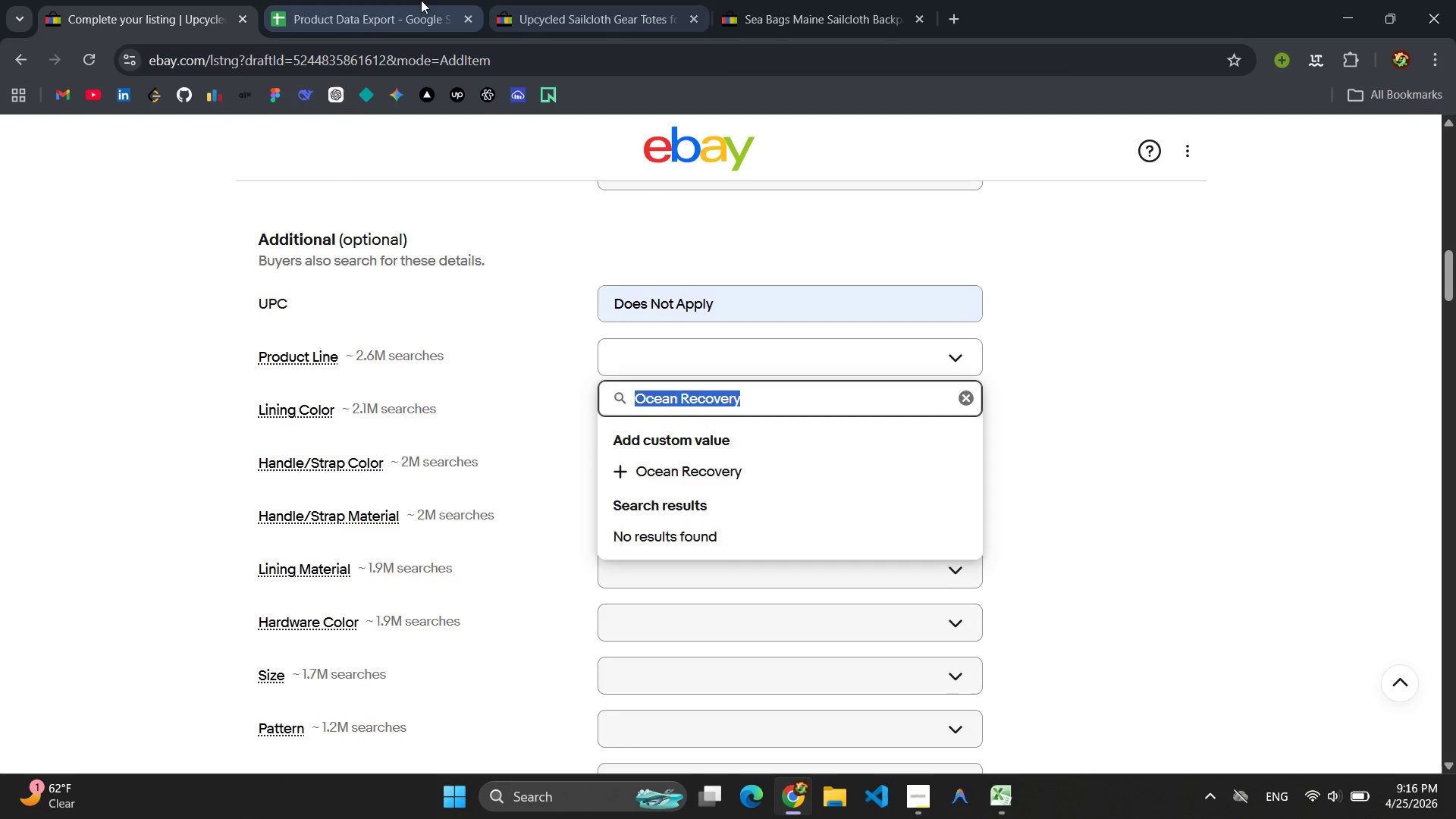 
left_click([421, 0])
 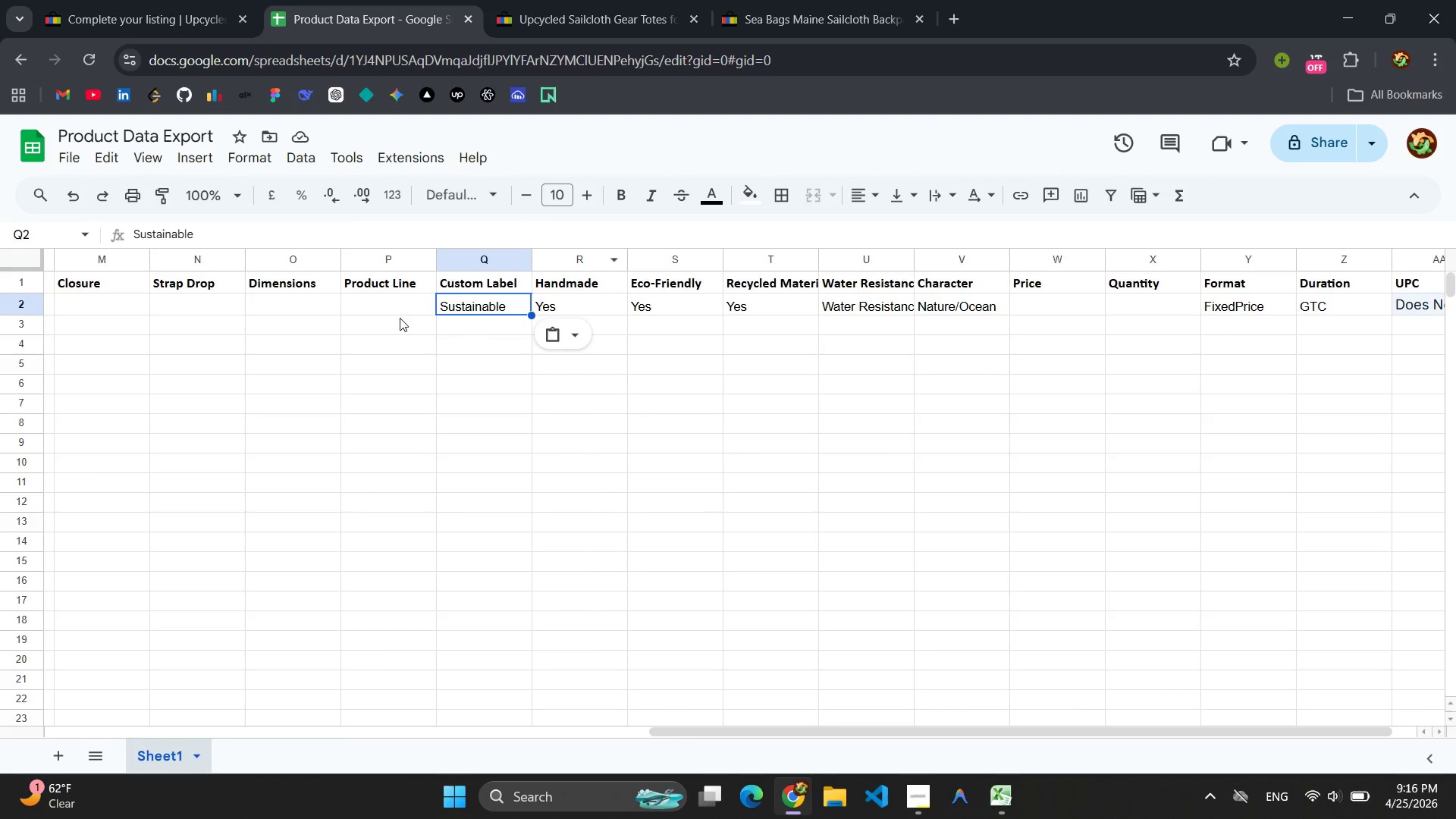 
left_click([390, 305])
 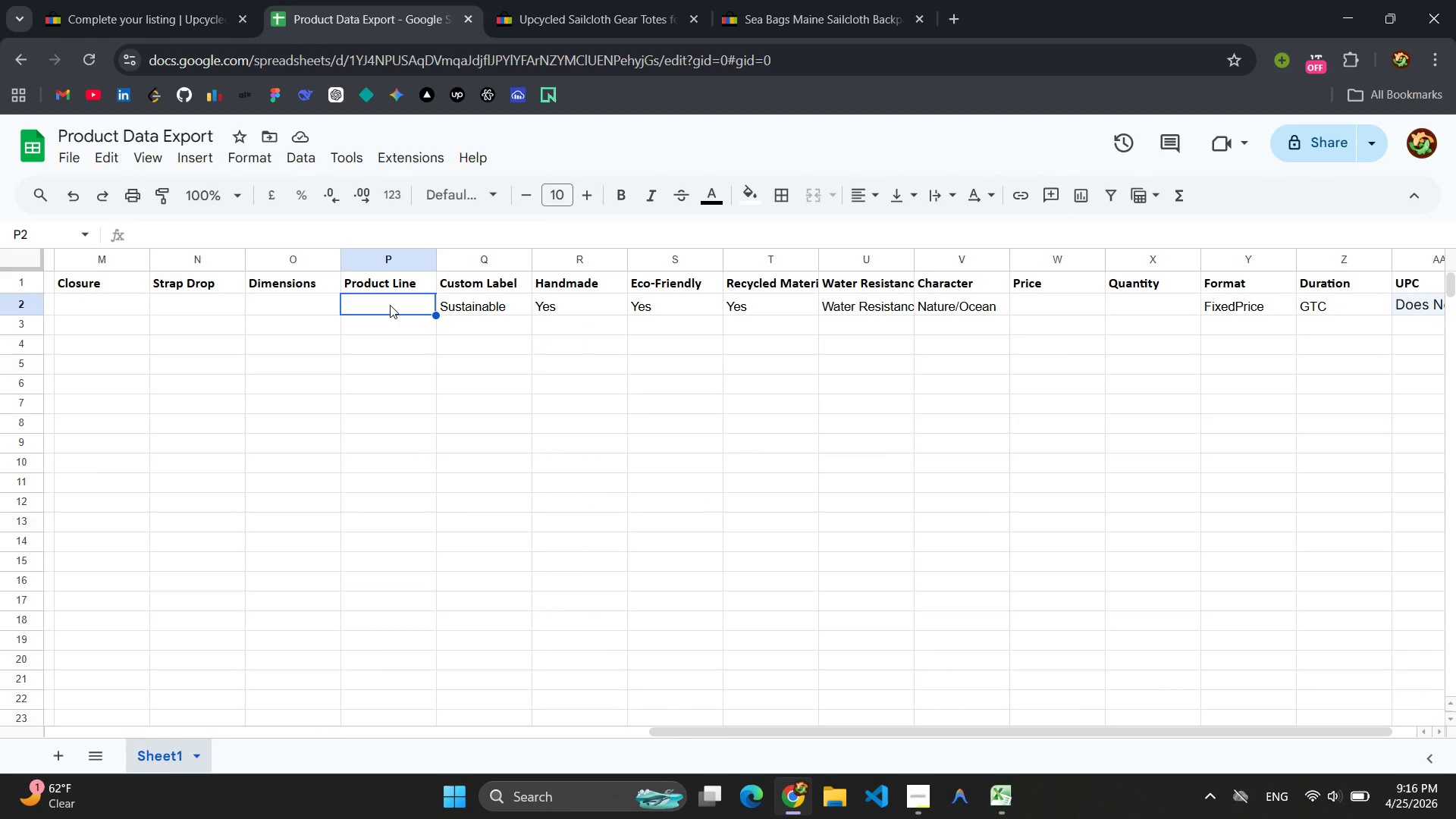 
key(Control+V)
 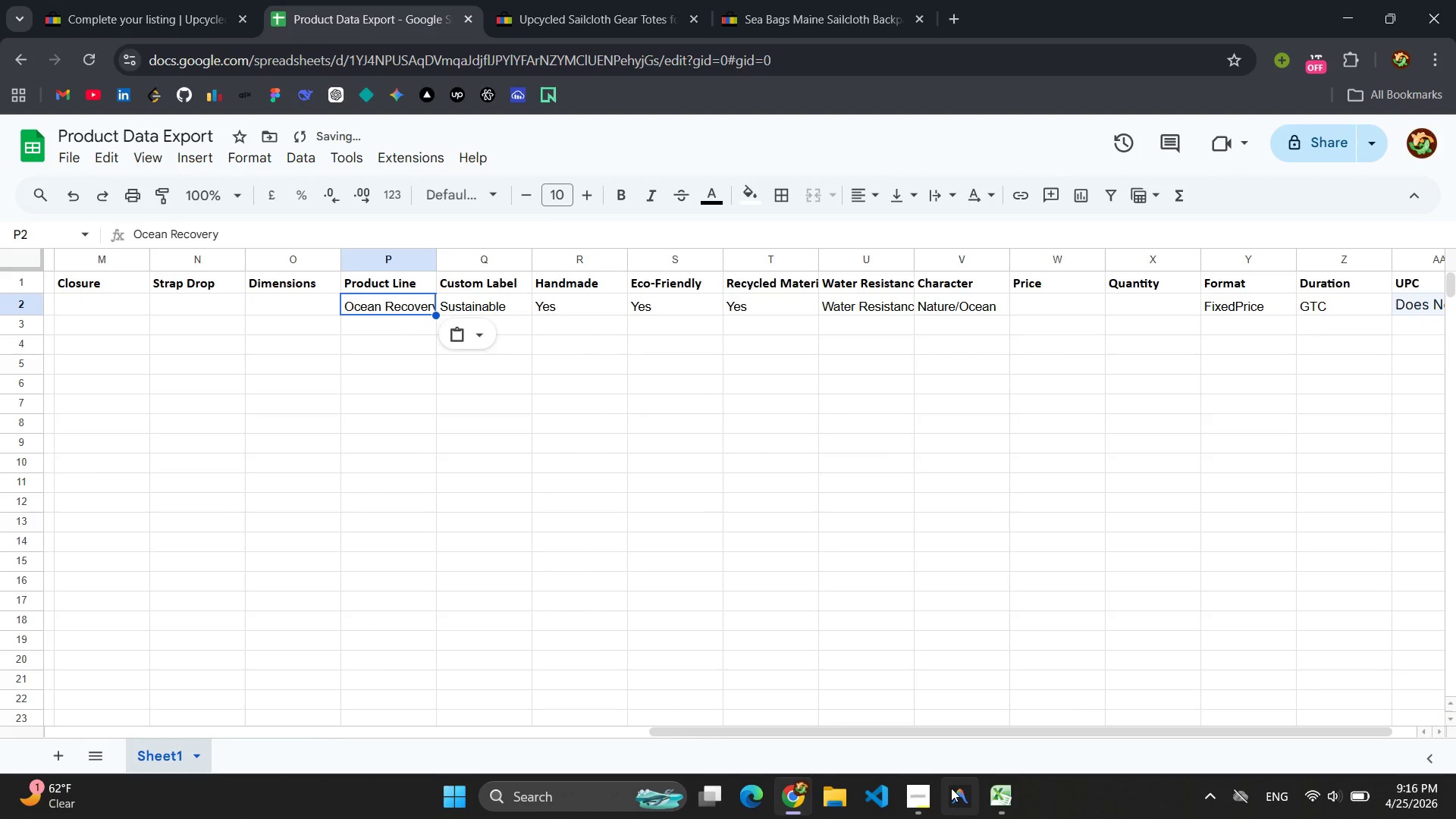 
left_click([927, 799])